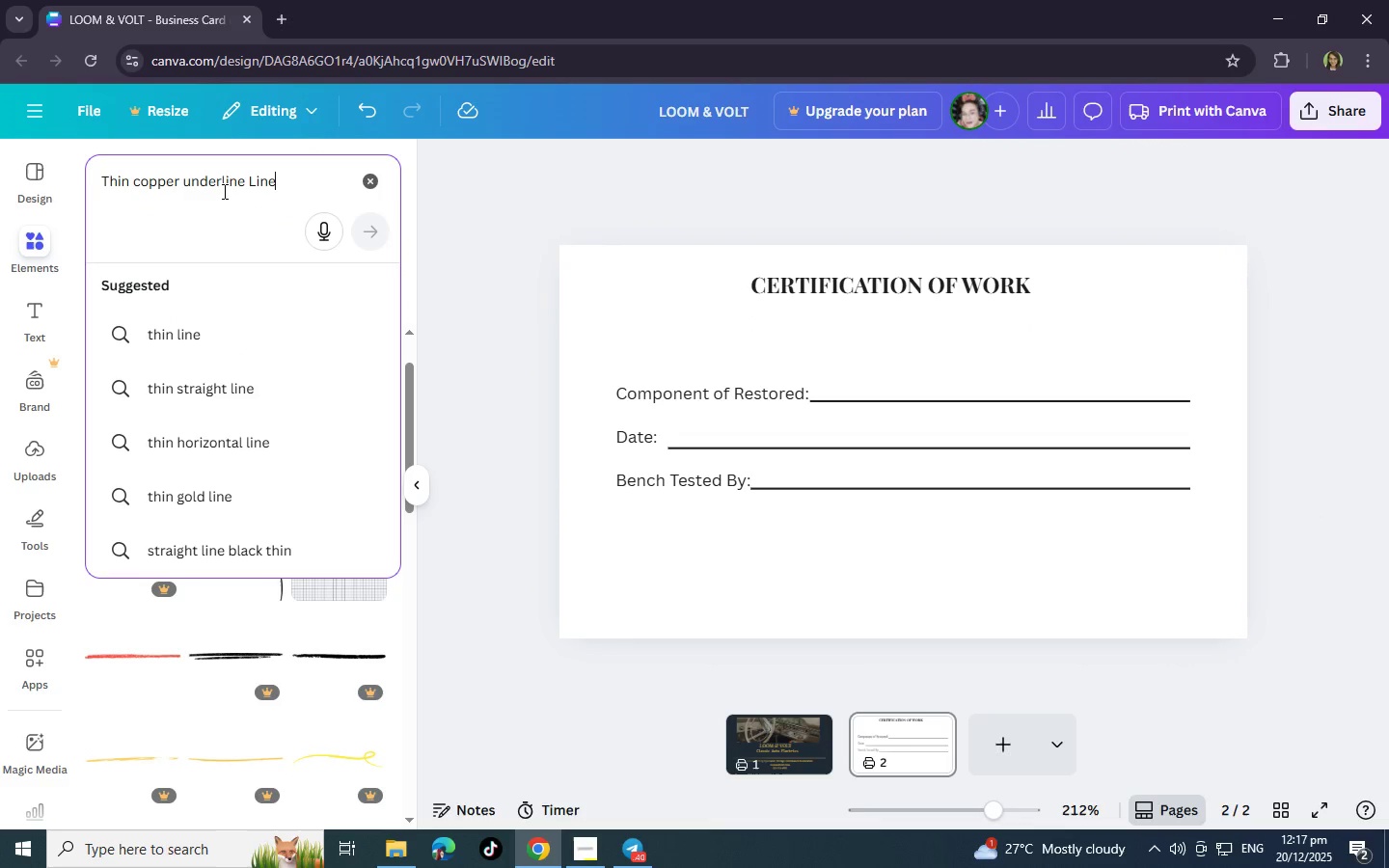 
hold_key(key=Backspace, duration=1.17)
 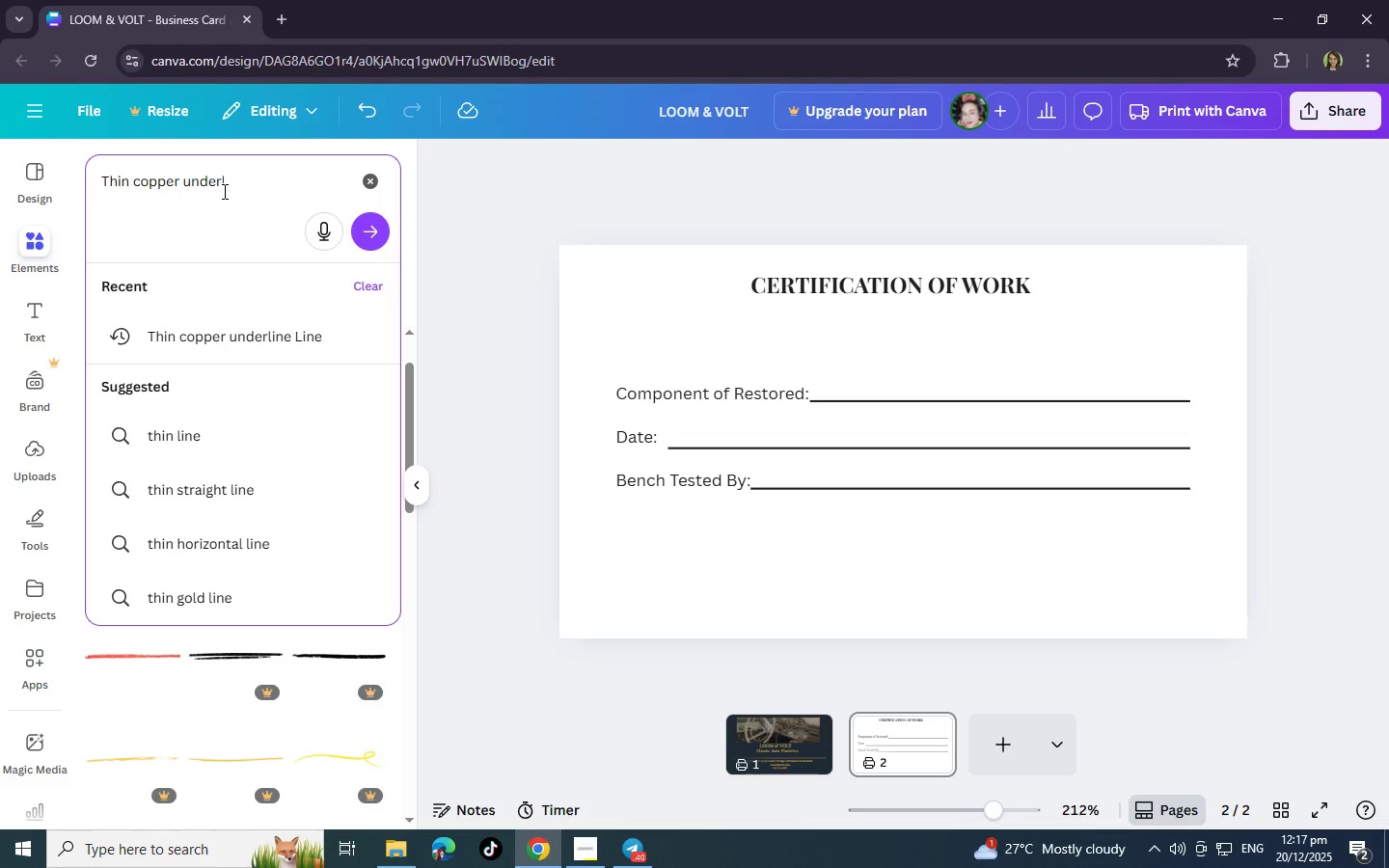 
key(Backspace)
key(Backspace)
key(Backspace)
key(Backspace)
key(Backspace)
key(Backspace)
key(Backspace)
key(Backspace)
key(Backspace)
type(=bor)
key(Backspace)
key(Backspace)
key(Backspace)
key(Backspace)
key(Backspace)
type(border)
 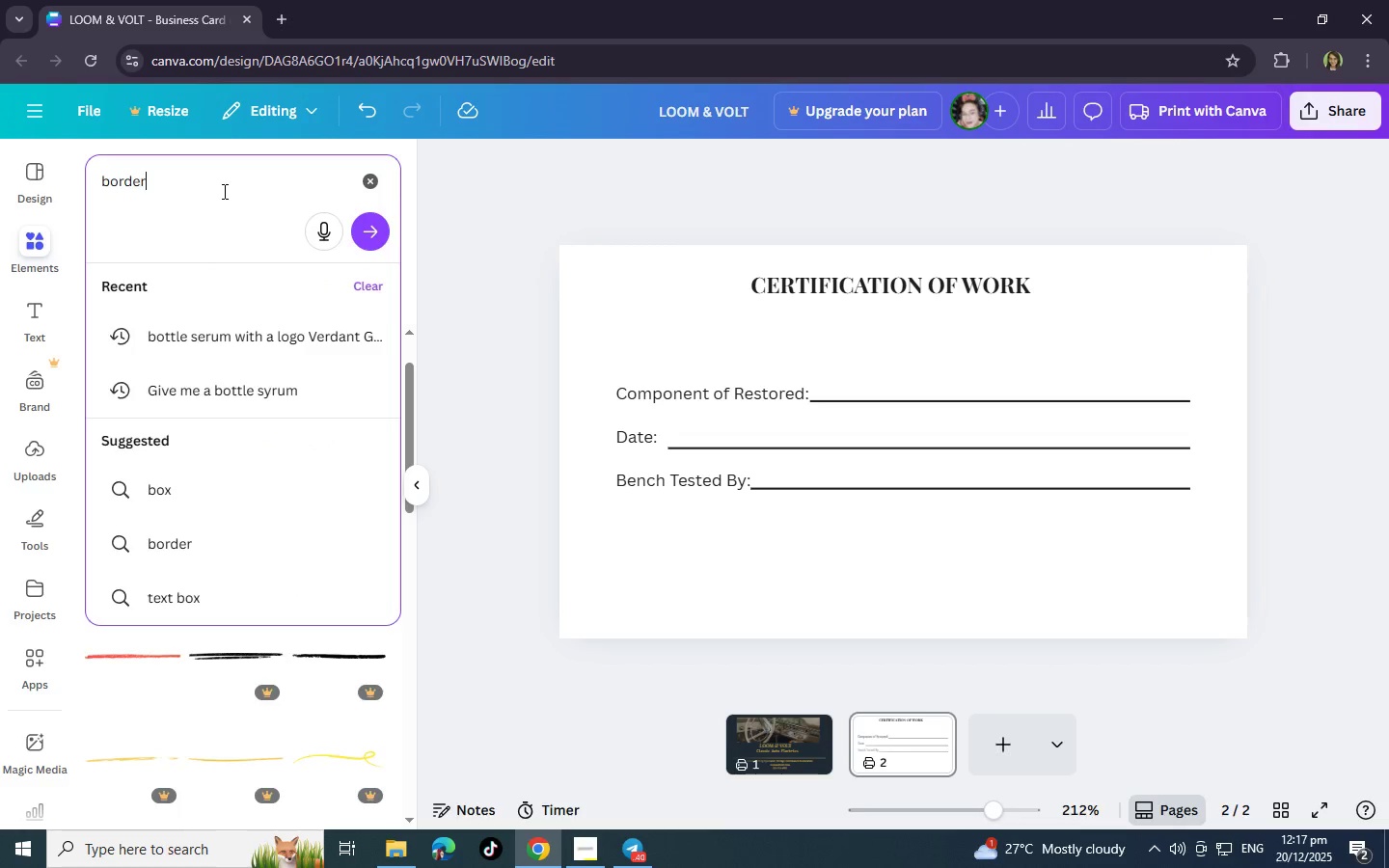 
key(Enter)
 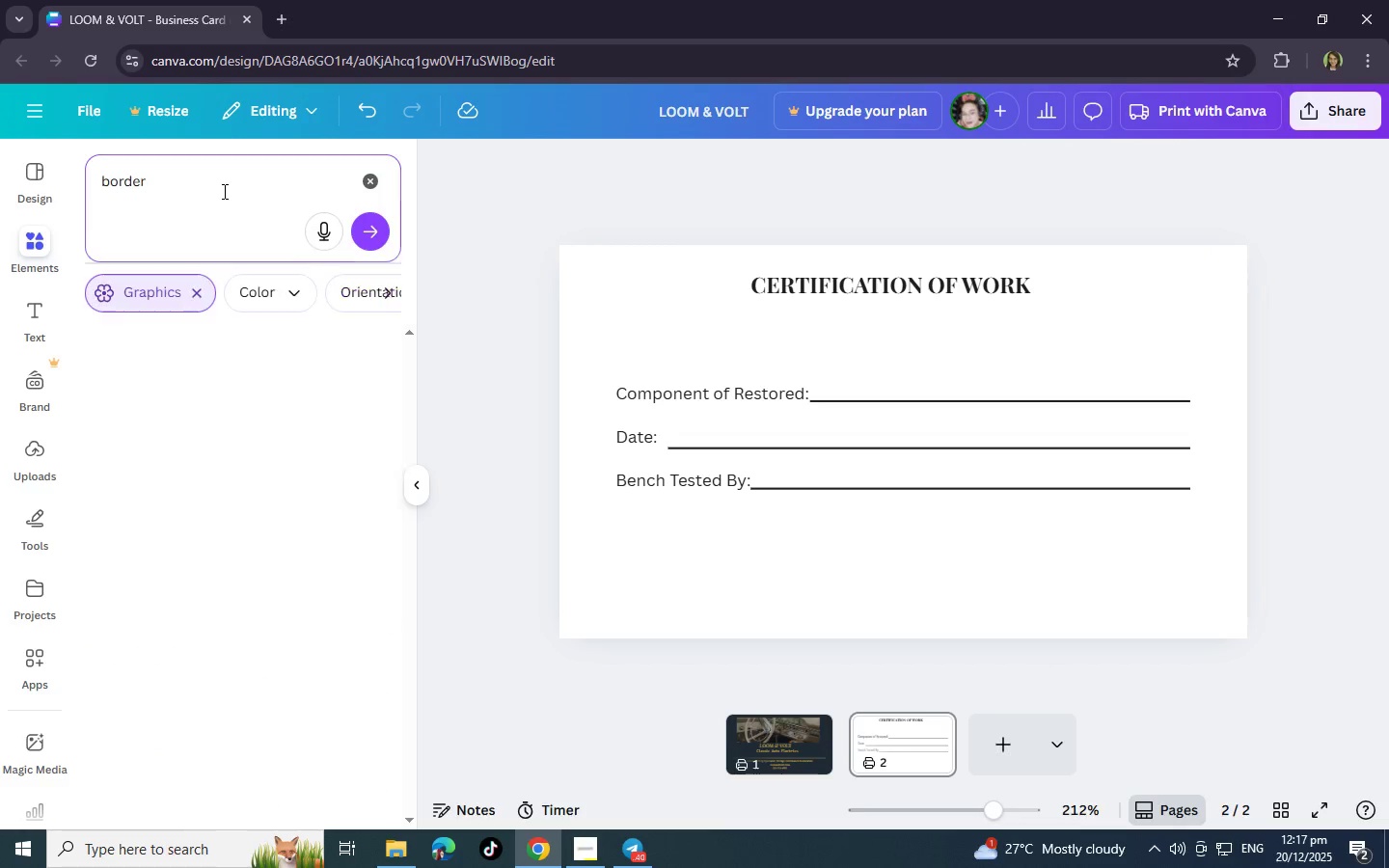 
key(Shift+ShiftRight)
 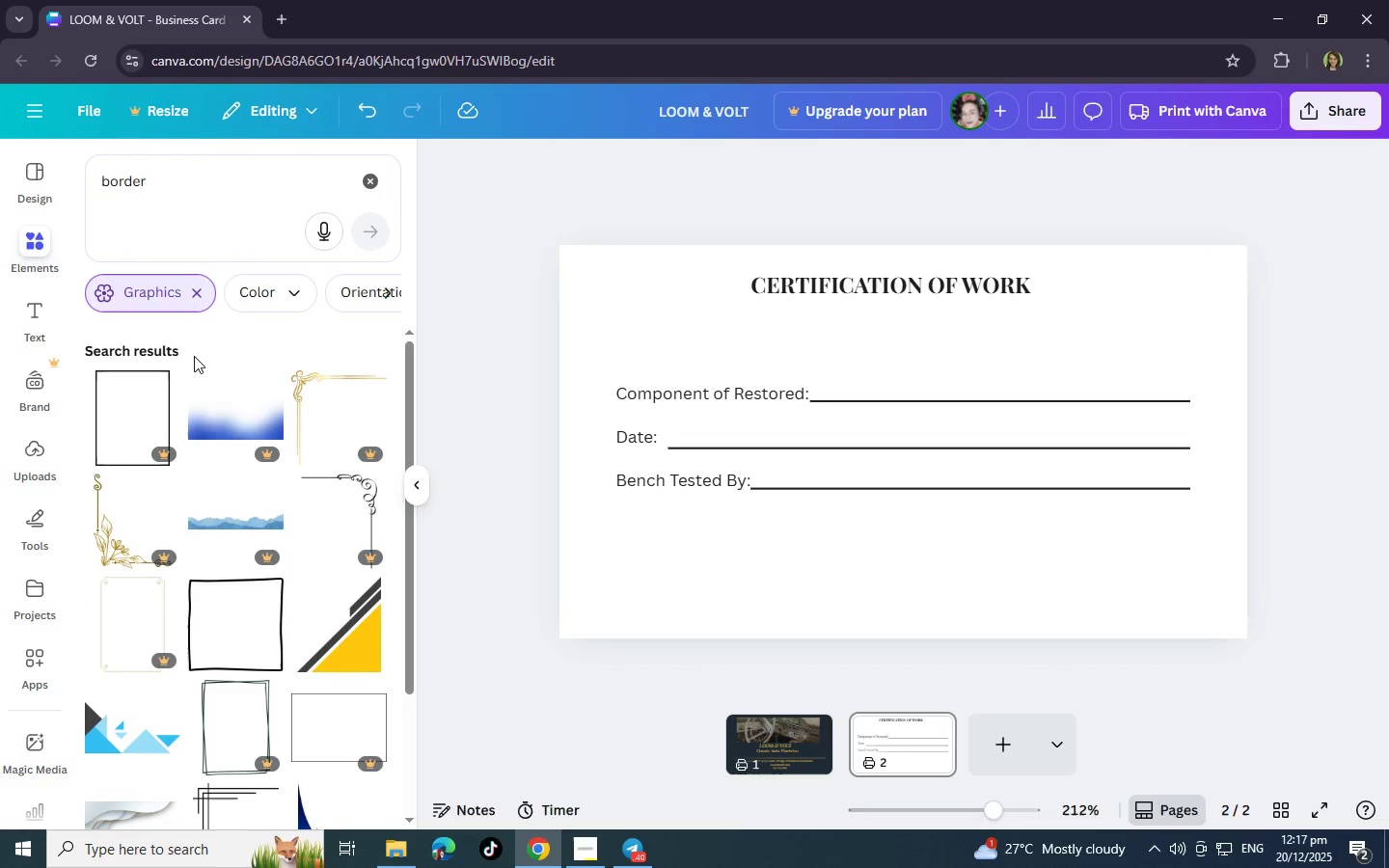 
scroll: coordinate [243, 408], scroll_direction: down, amount: 16.0
 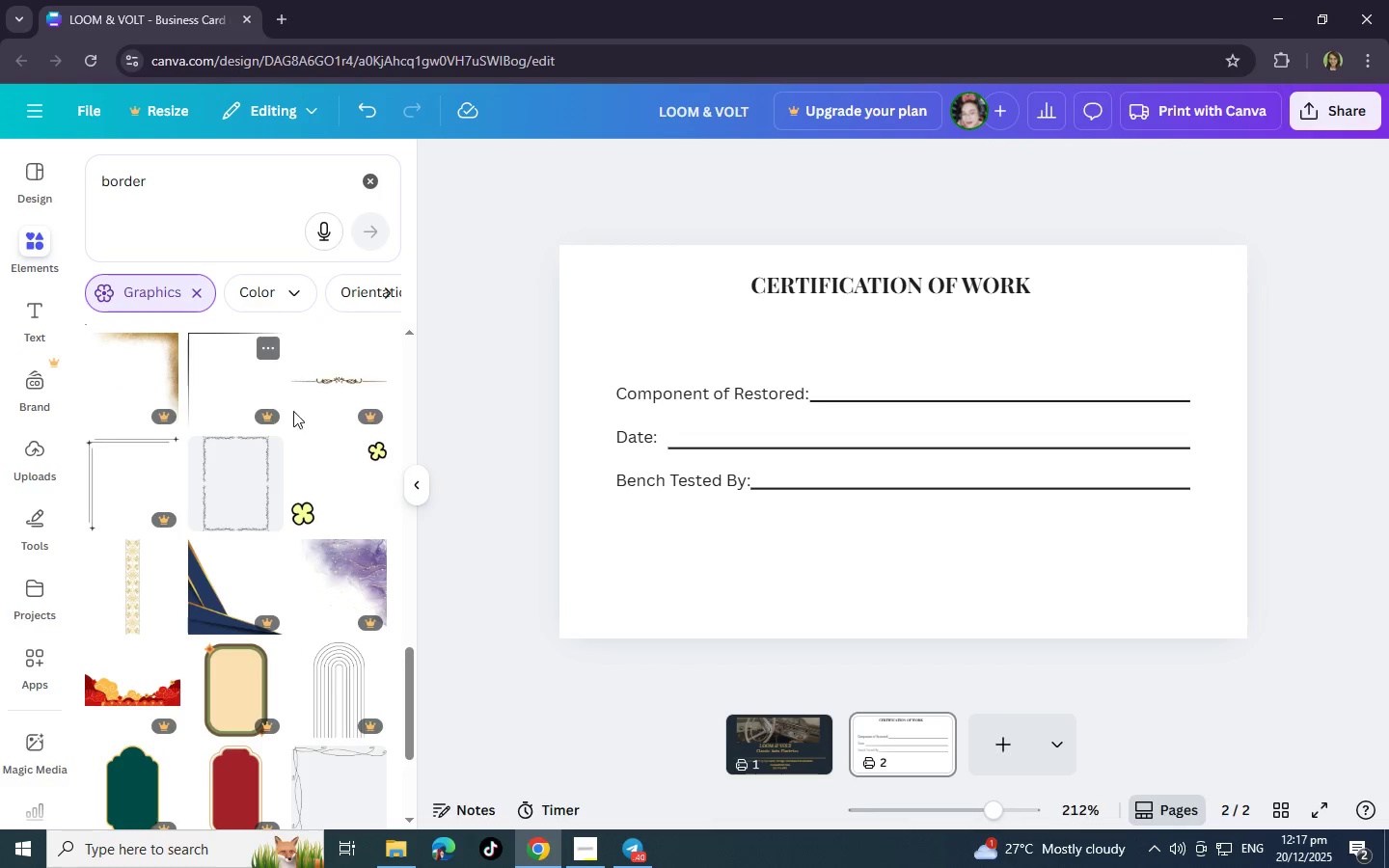 
wait(5.45)
 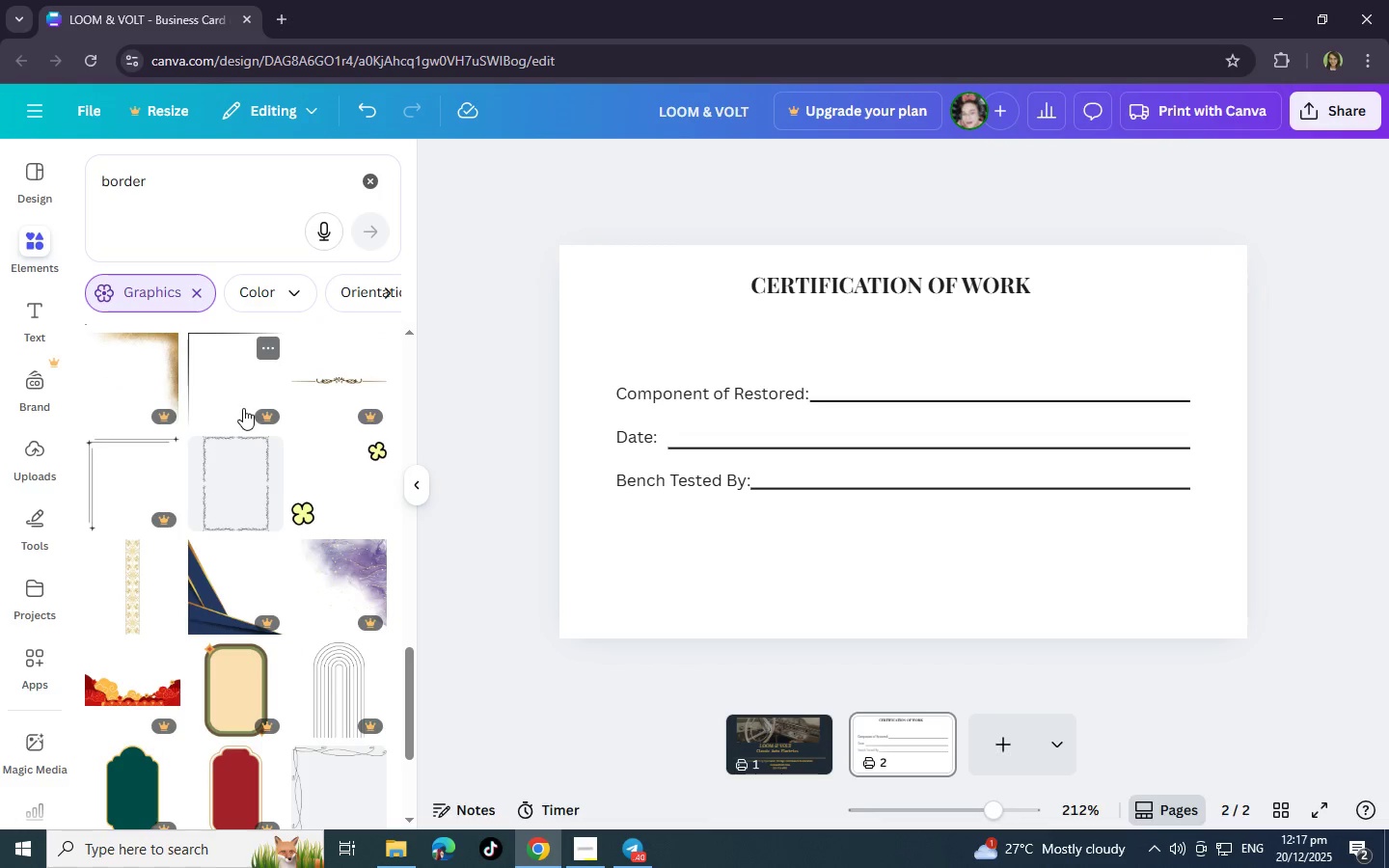 
left_click([799, 487])
 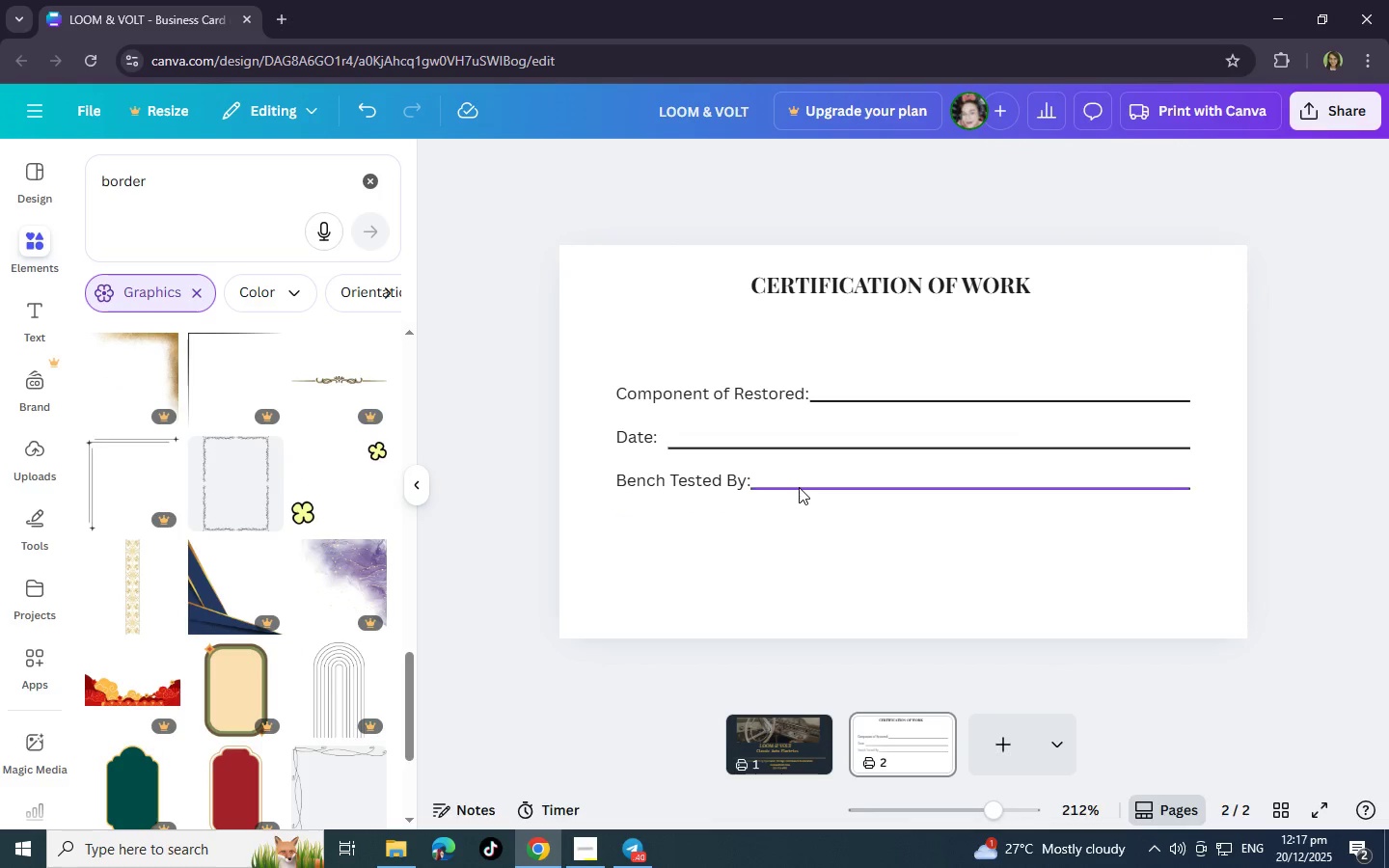 
key(Control+C)
 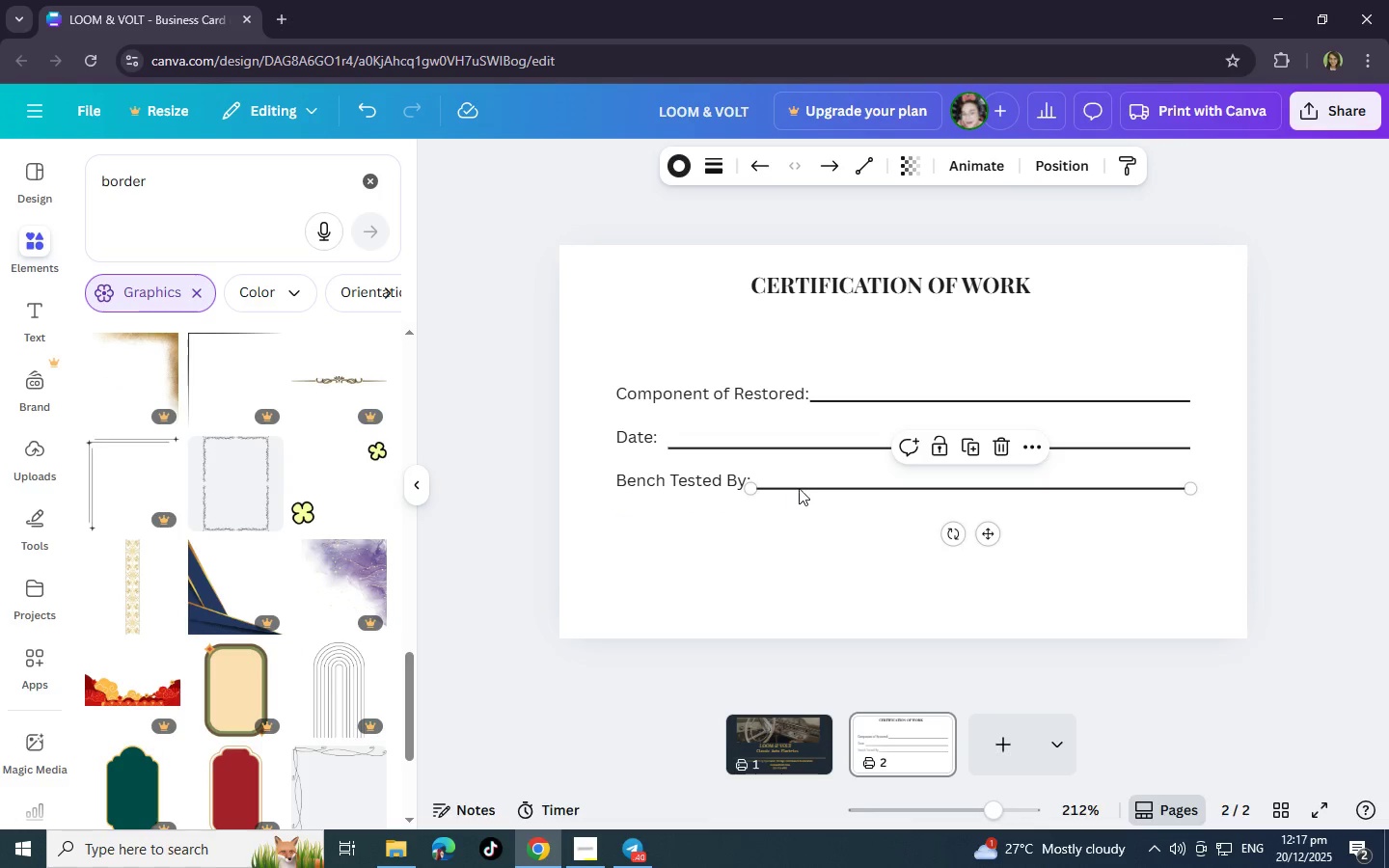 
key(Control+V)
 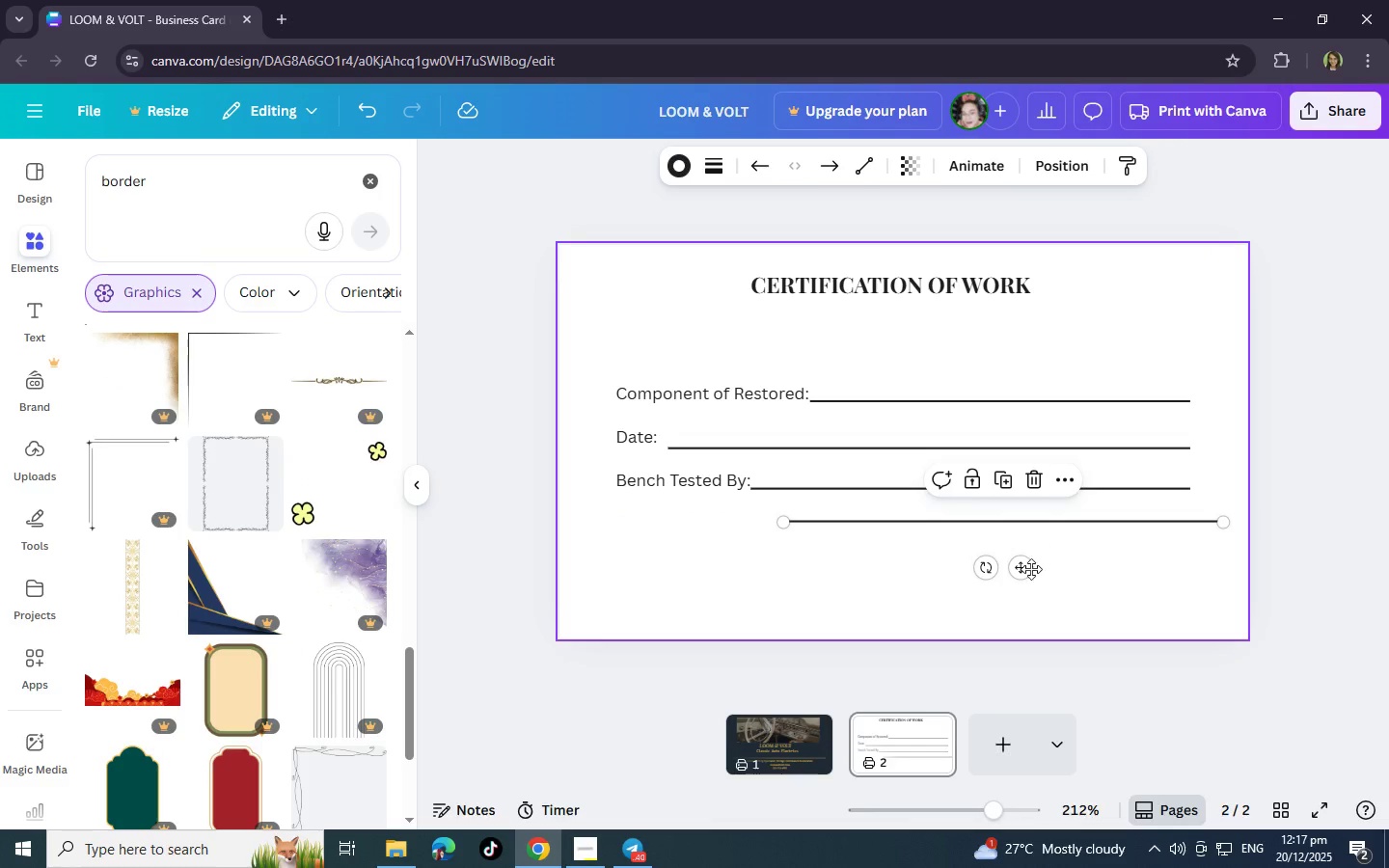 
left_click_drag(start_coordinate=[1031, 569], to_coordinate=[905, 322])
 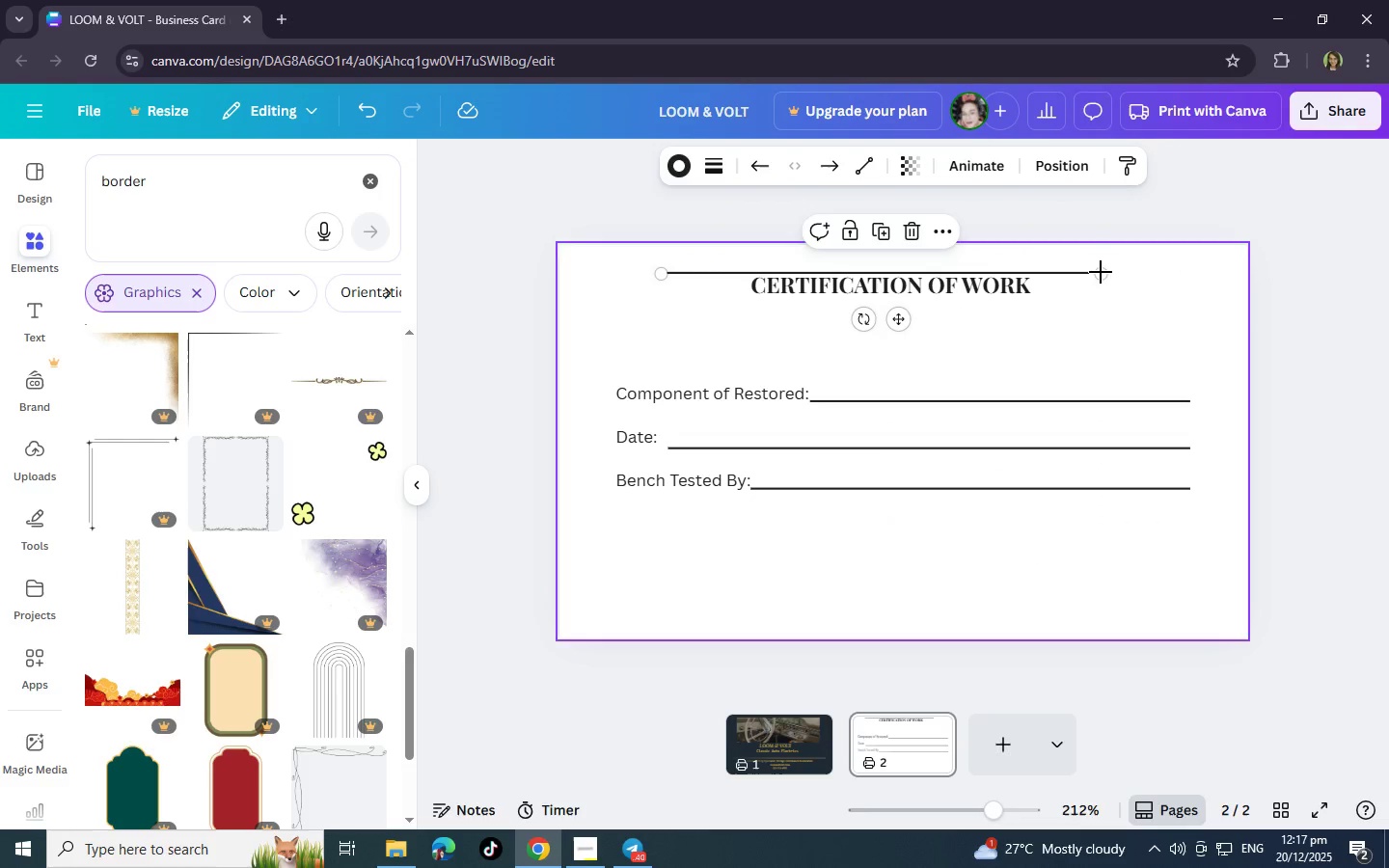 
left_click_drag(start_coordinate=[1101, 272], to_coordinate=[1213, 277])
 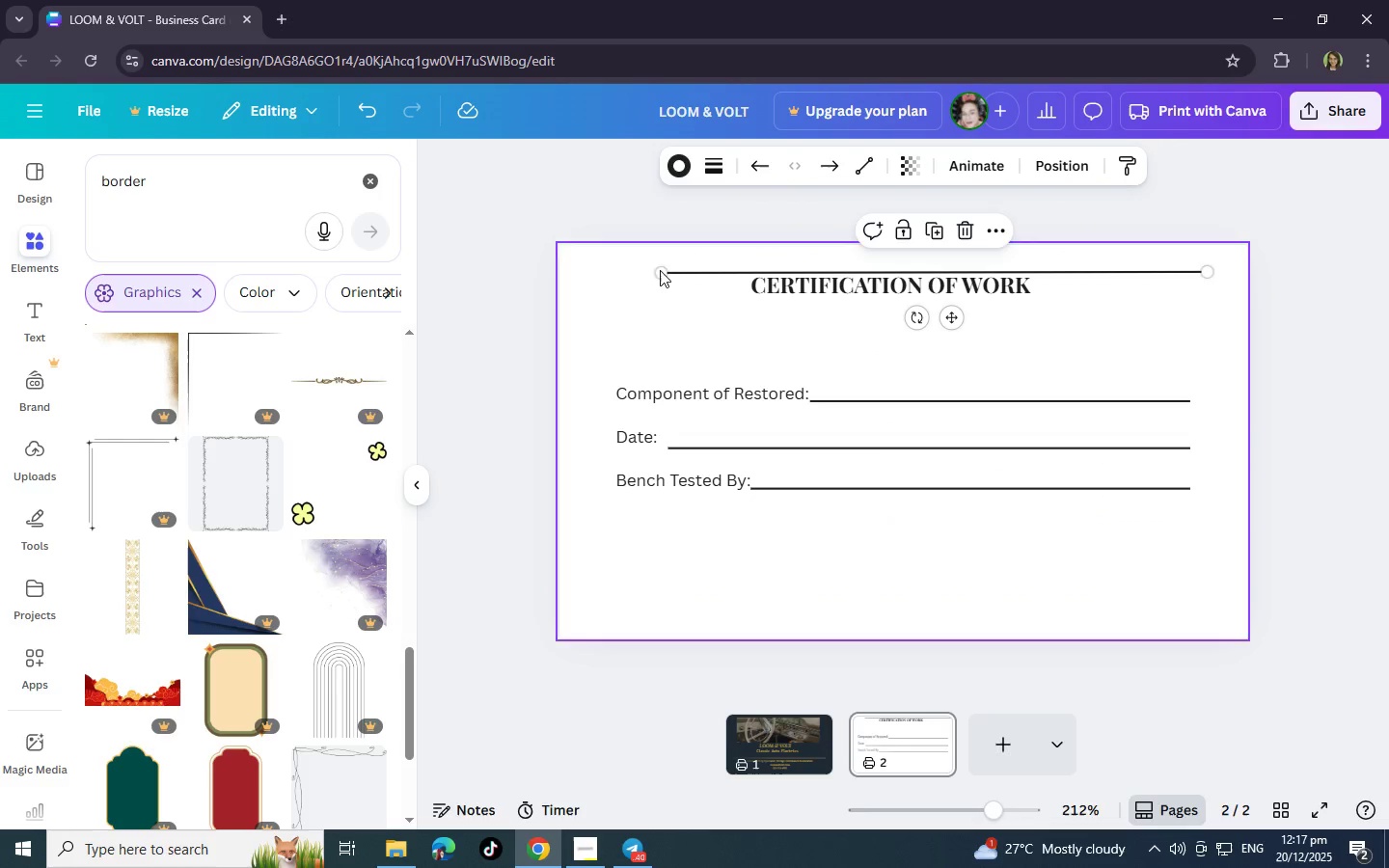 
left_click_drag(start_coordinate=[666, 270], to_coordinate=[595, 278])
 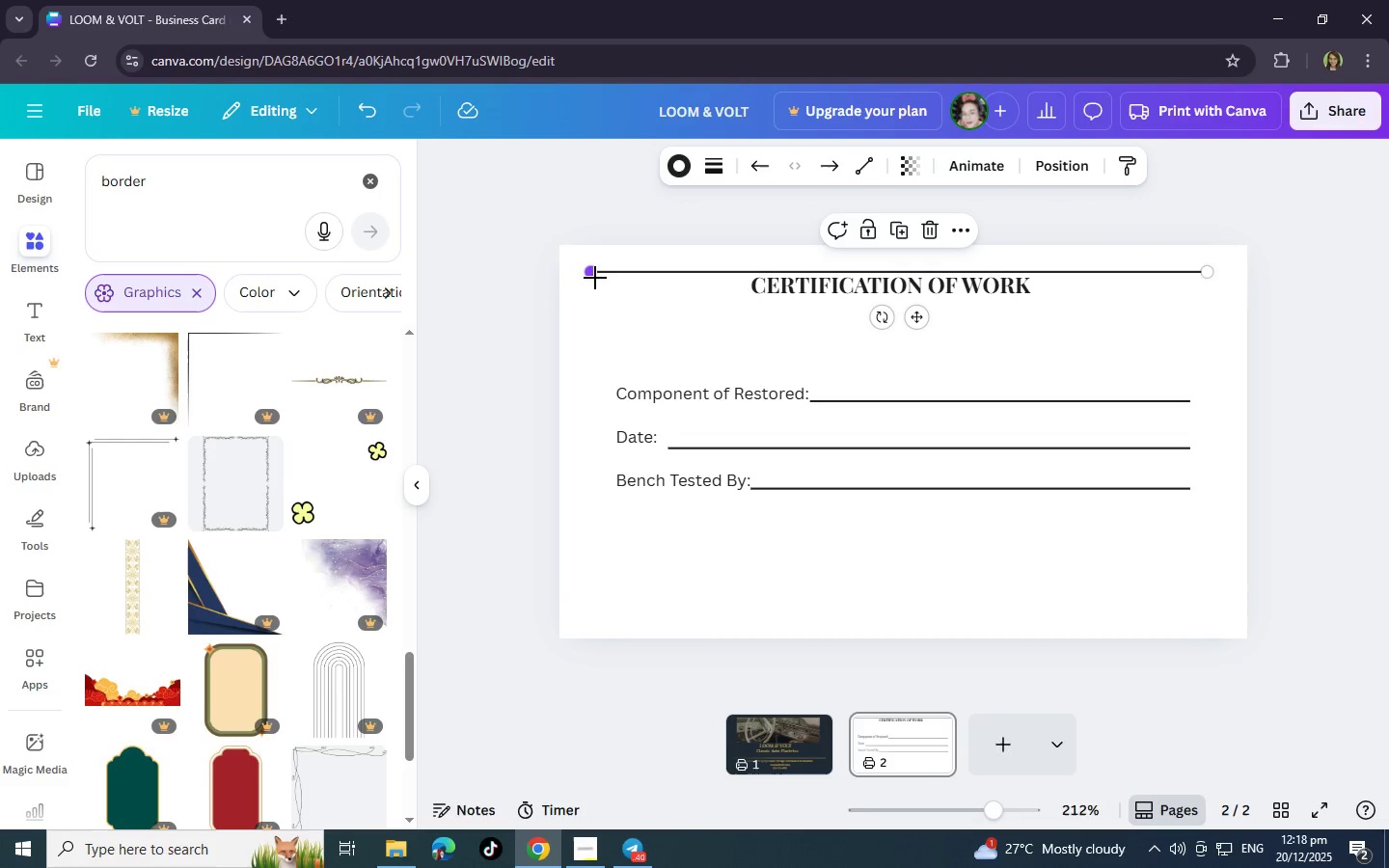 
key(Control+C)
 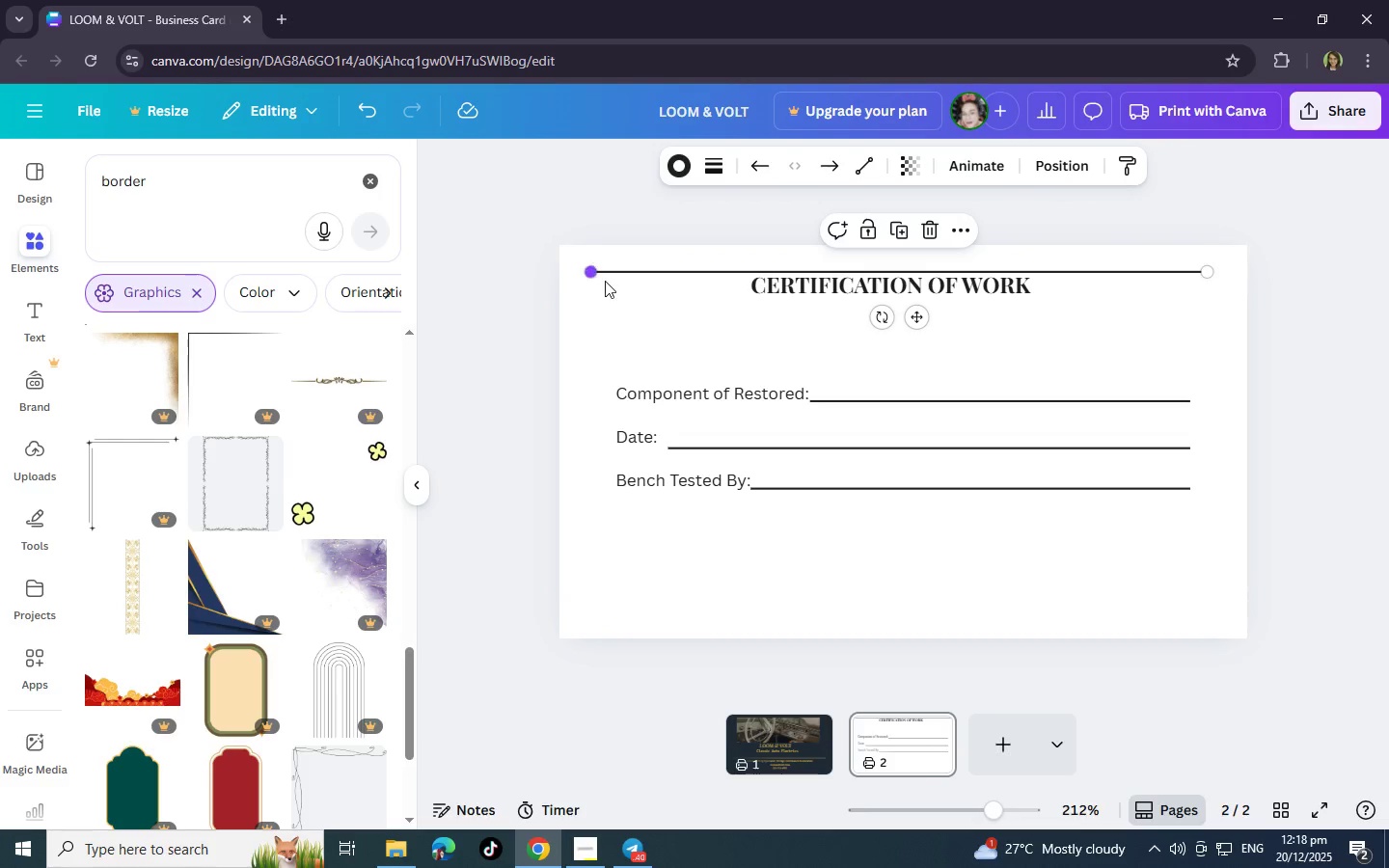 
key(Control+V)
 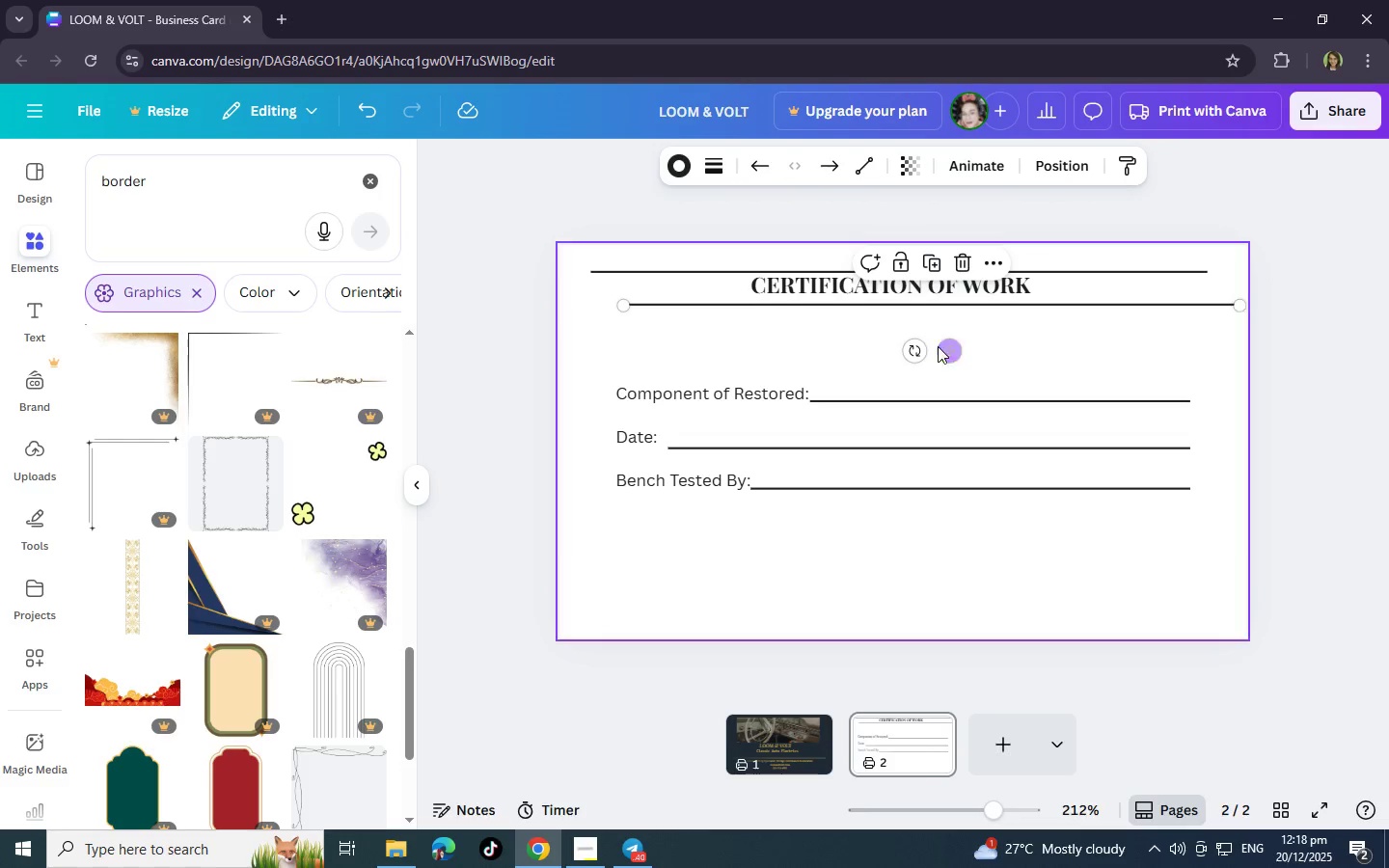 
left_click_drag(start_coordinate=[949, 349], to_coordinate=[925, 640])
 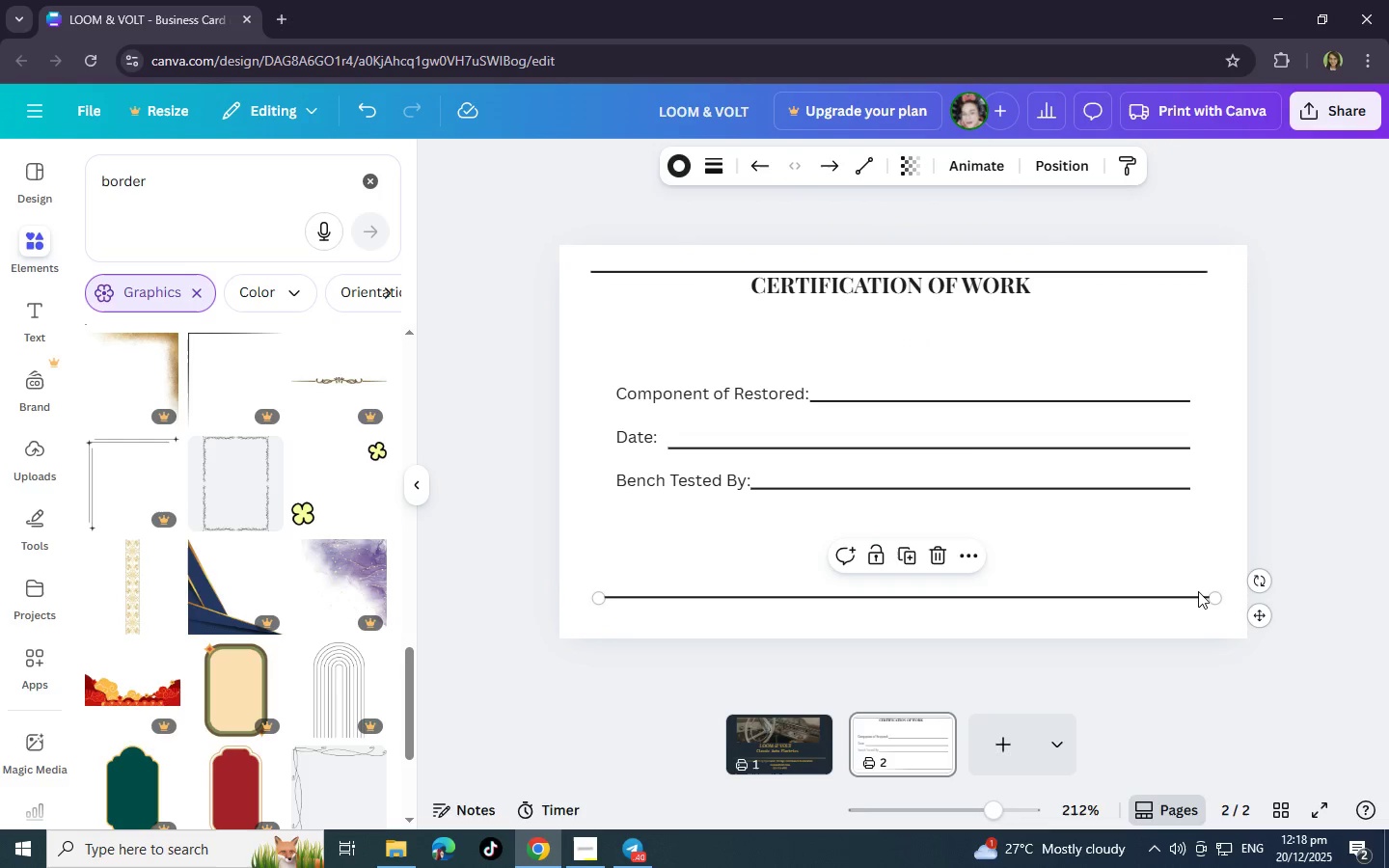 
key(Control+C)
 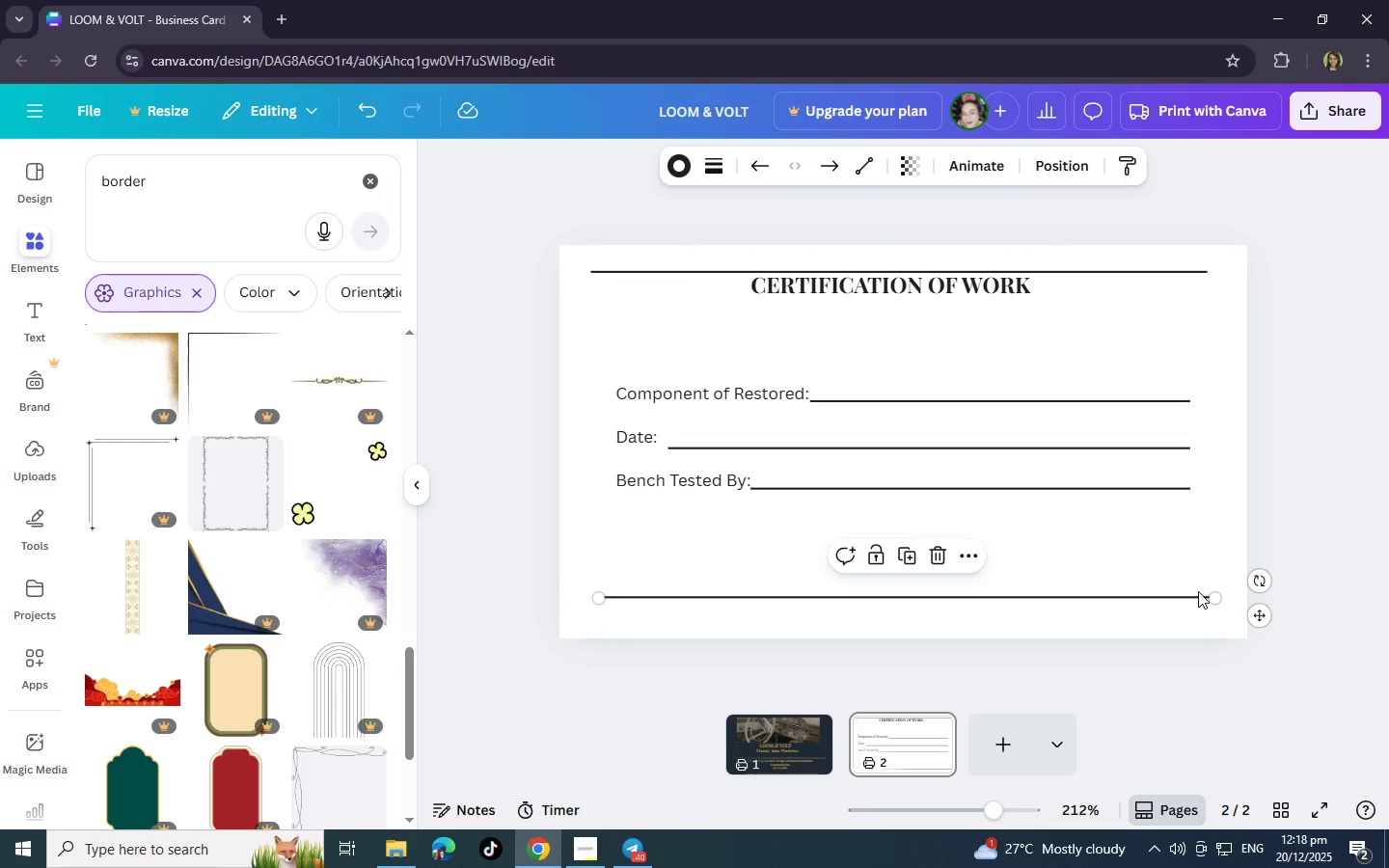 
key(Control+V)
 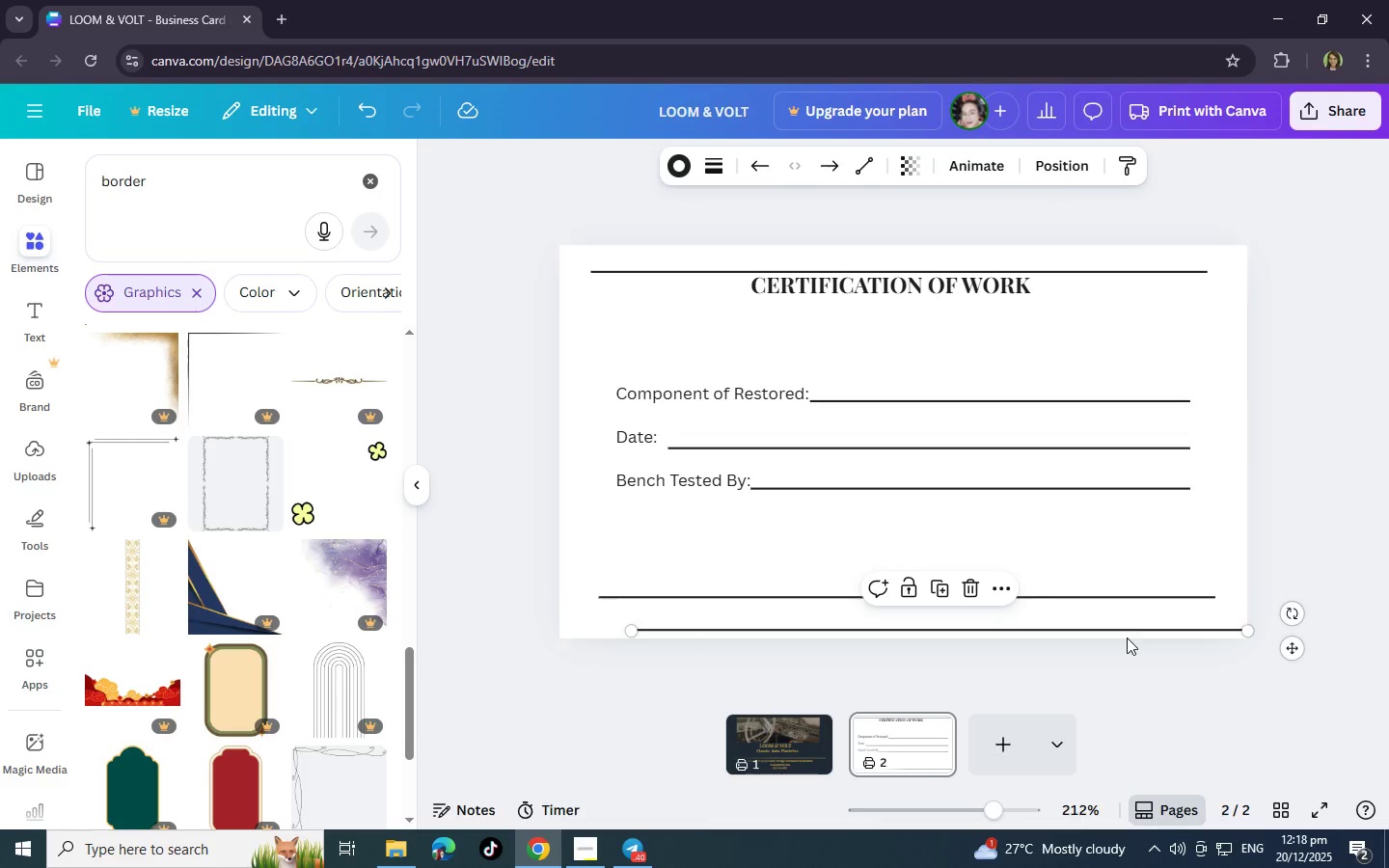 
left_click_drag(start_coordinate=[1127, 637], to_coordinate=[1114, 380])
 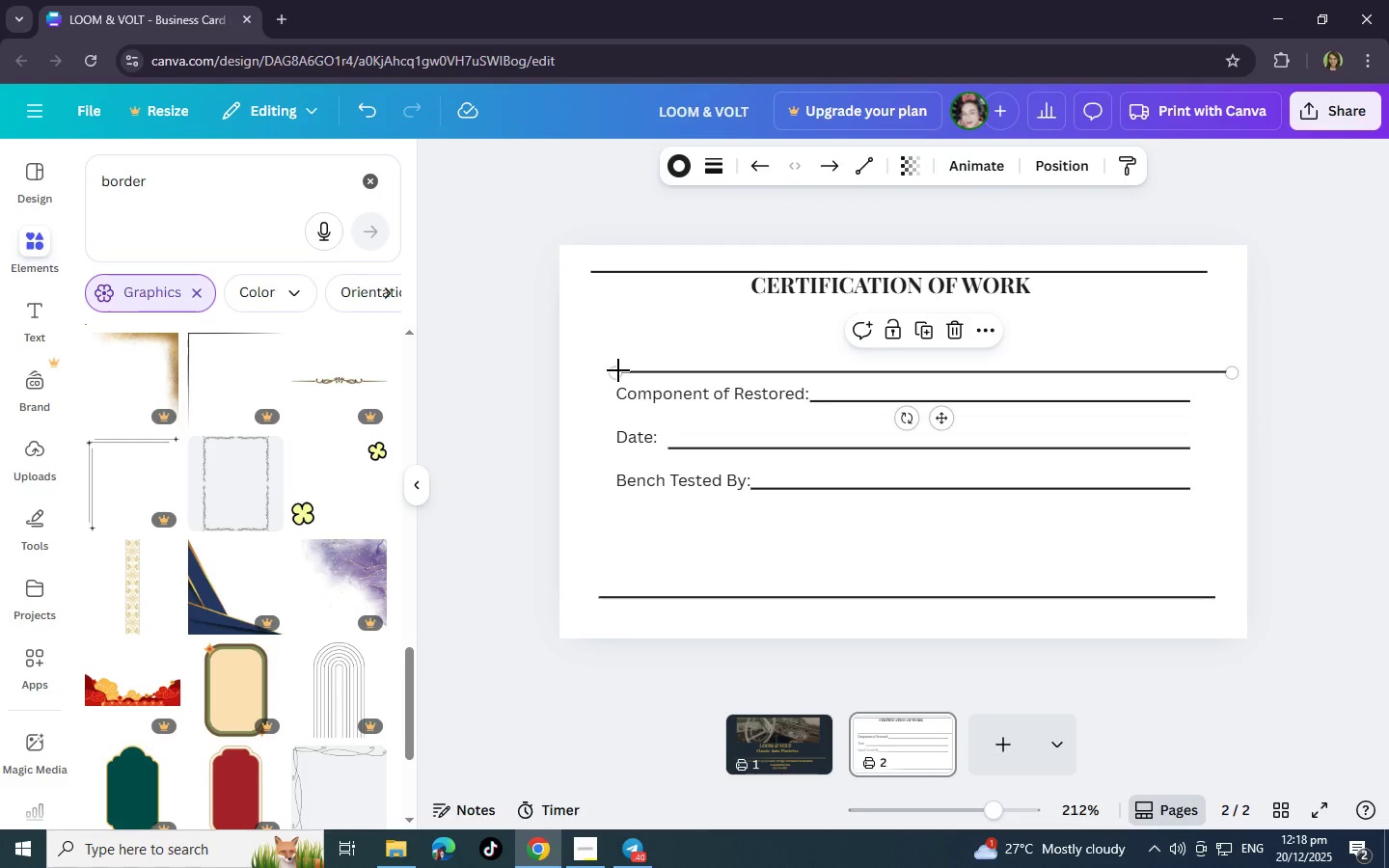 
left_click_drag(start_coordinate=[618, 370], to_coordinate=[1219, 292])
 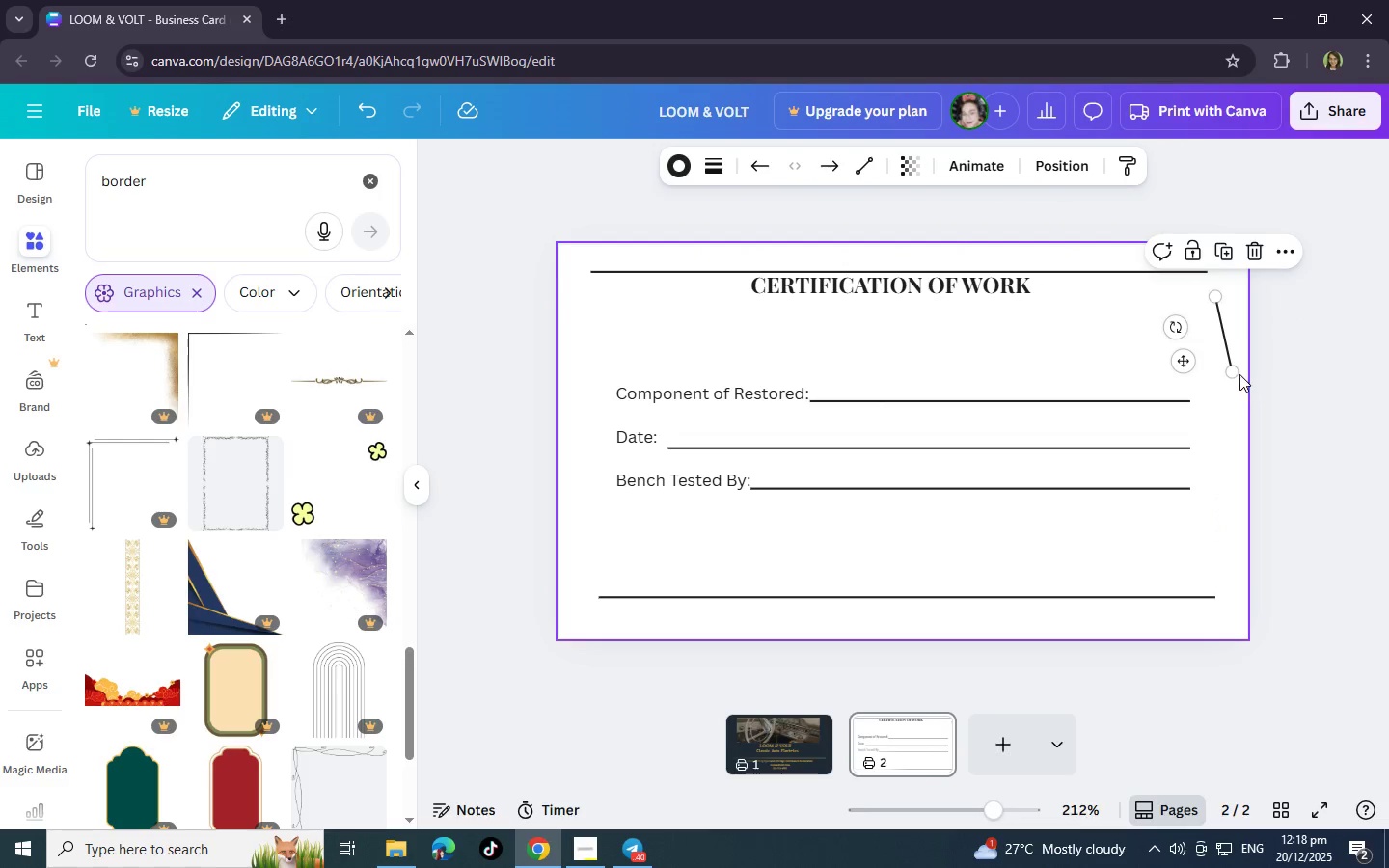 
left_click_drag(start_coordinate=[1236, 374], to_coordinate=[1221, 580])
 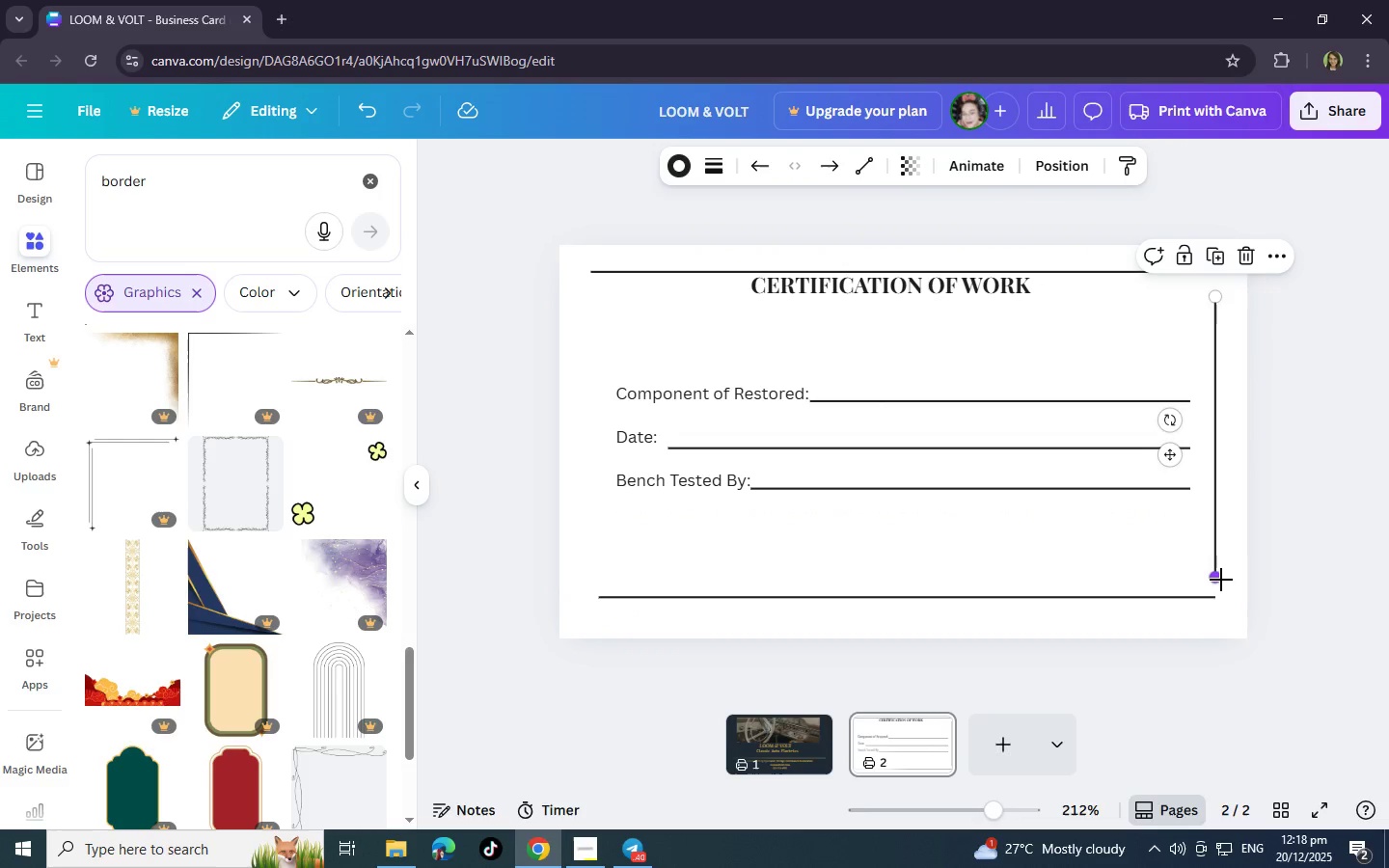 
key(Control+C)
 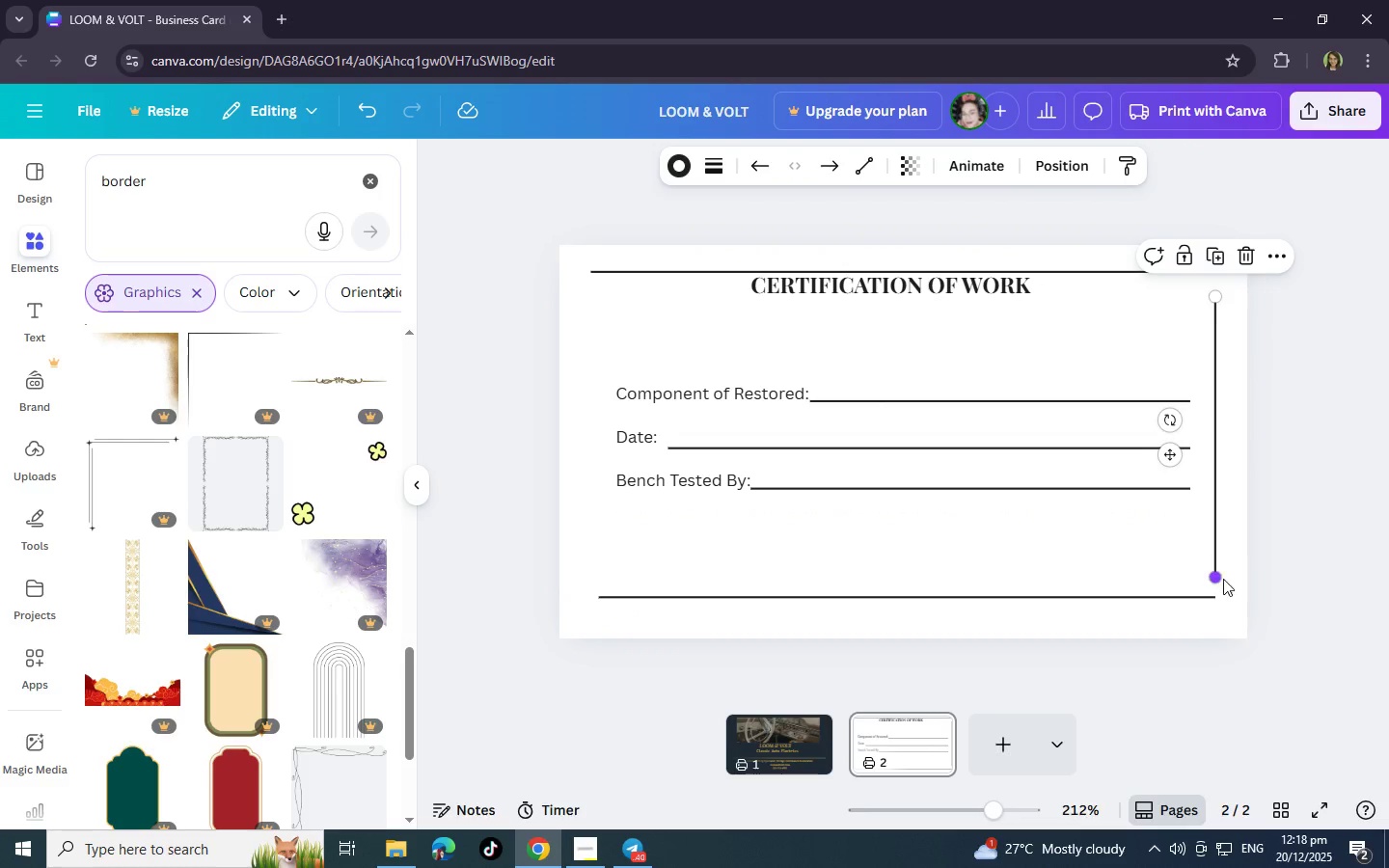 
key(Control+V)
 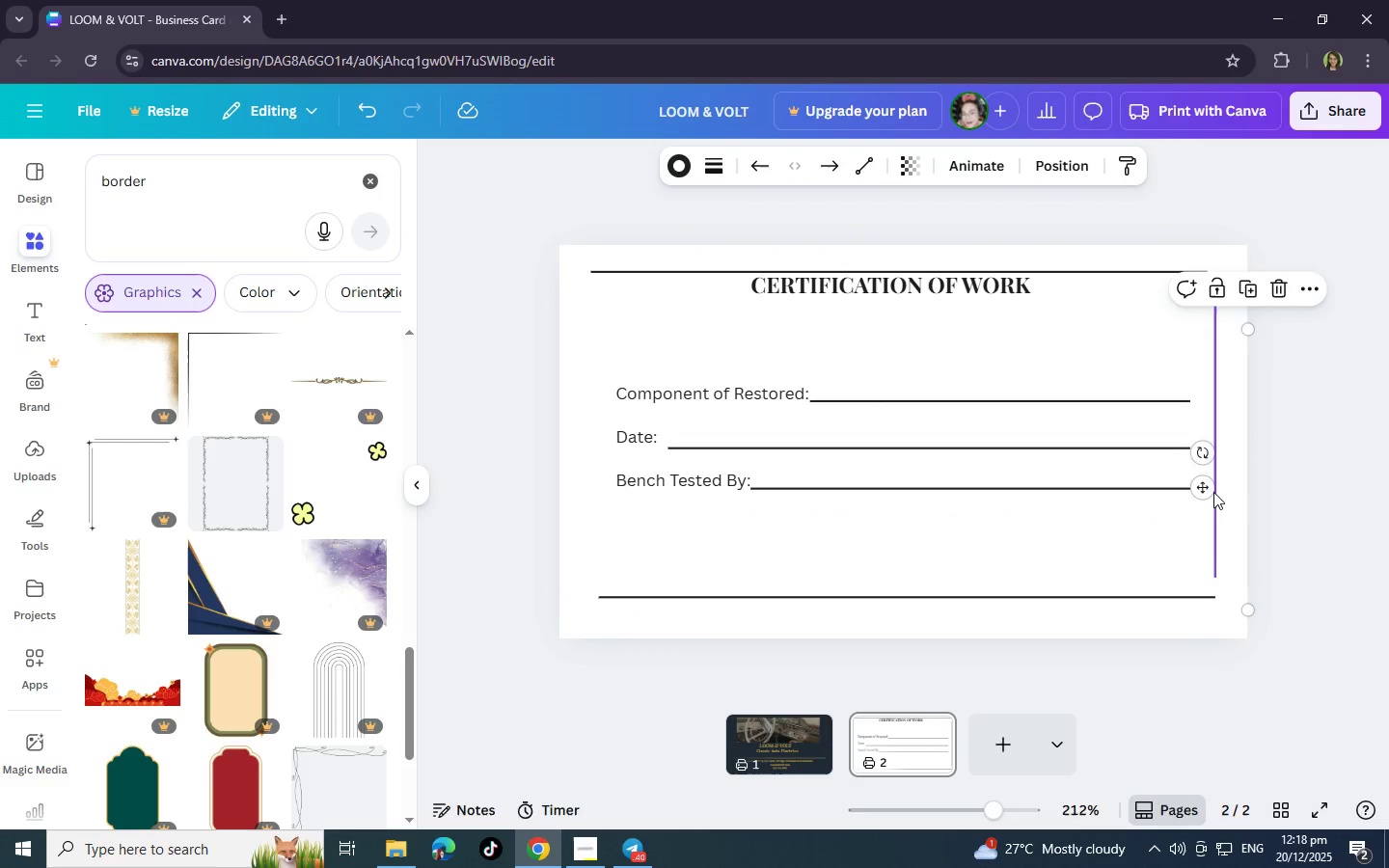 
left_click_drag(start_coordinate=[1213, 492], to_coordinate=[1215, 501])
 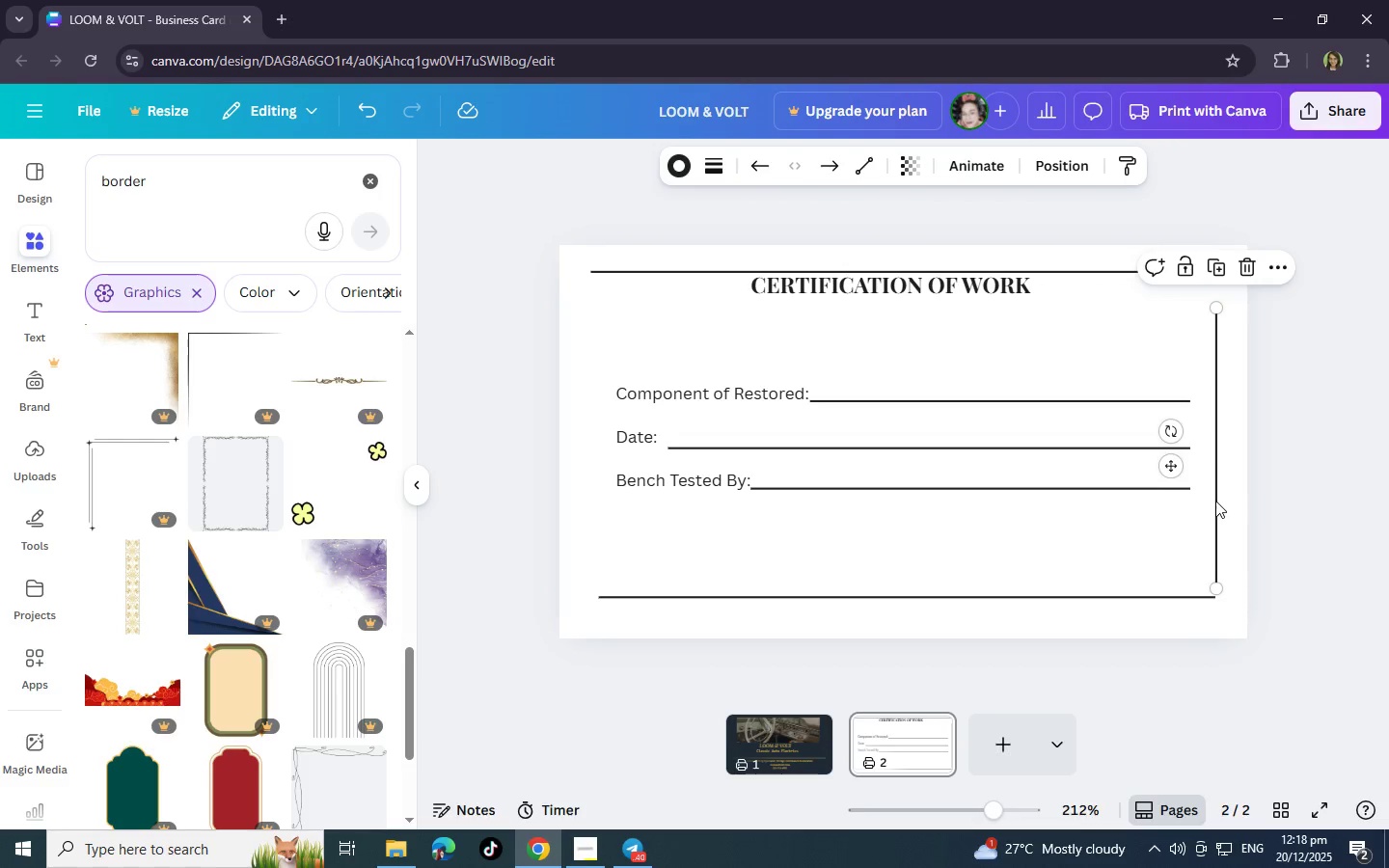 
key(Control+C)
 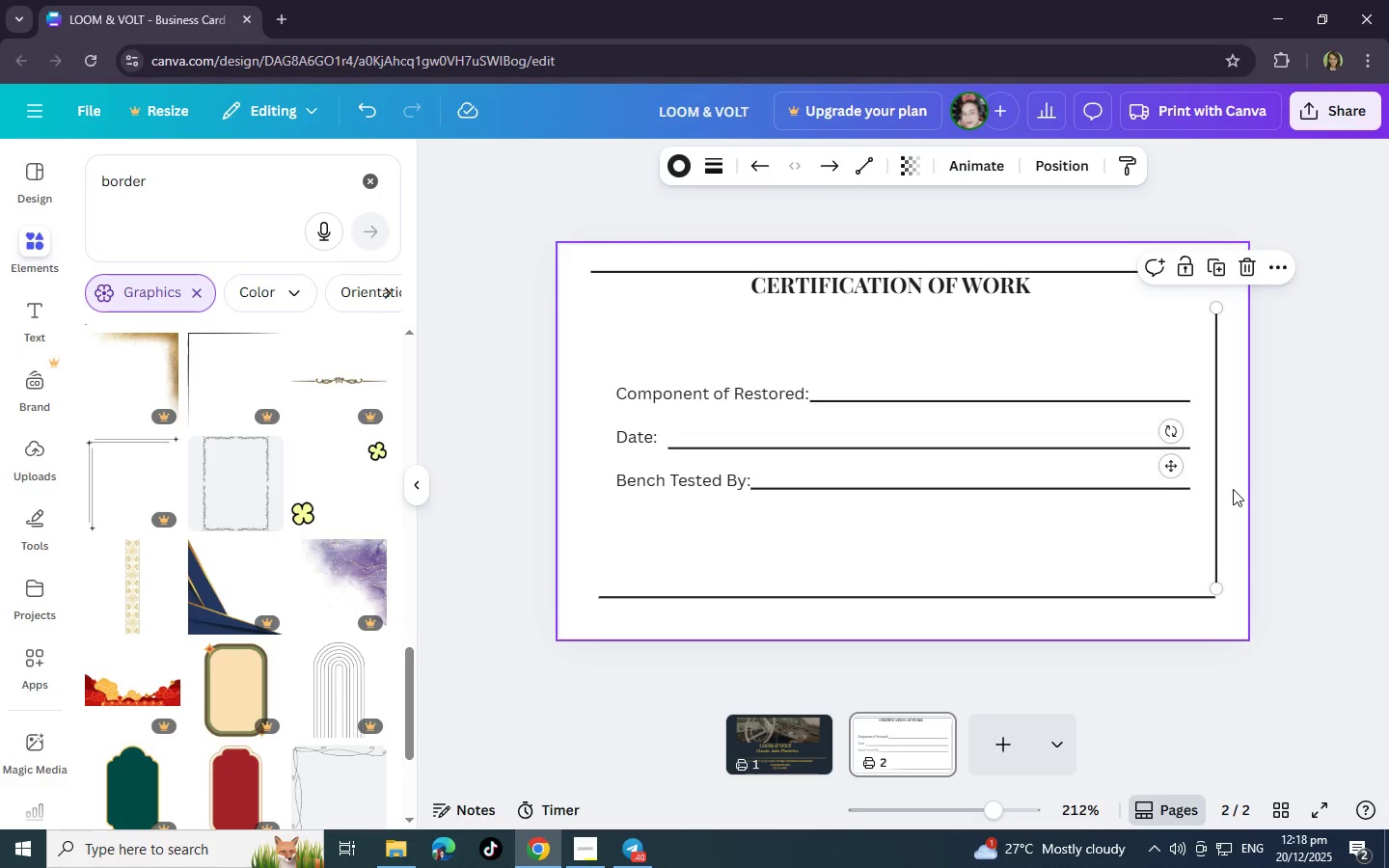 
key(Control+V)
 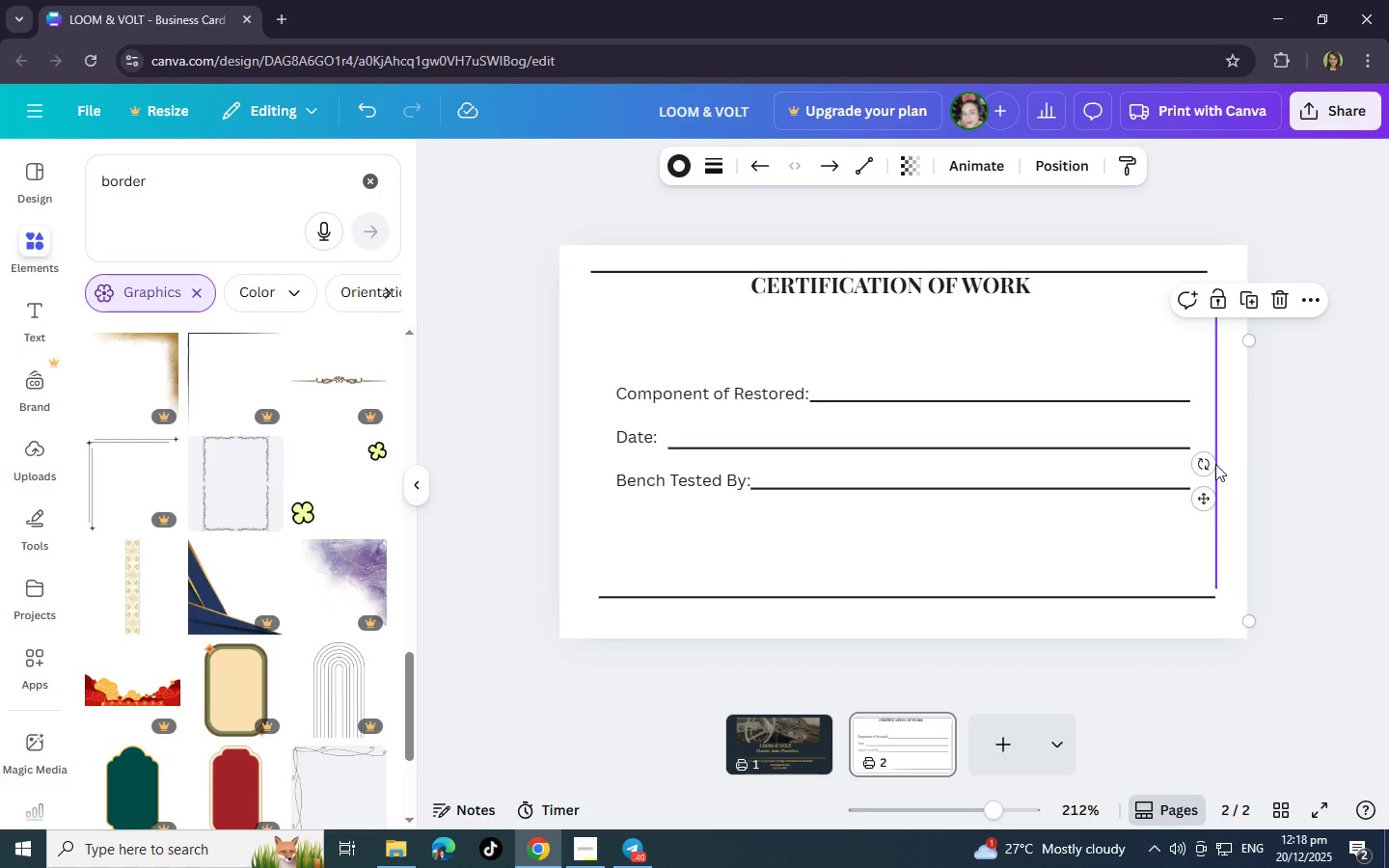 
left_click_drag(start_coordinate=[1215, 462], to_coordinate=[591, 446])
 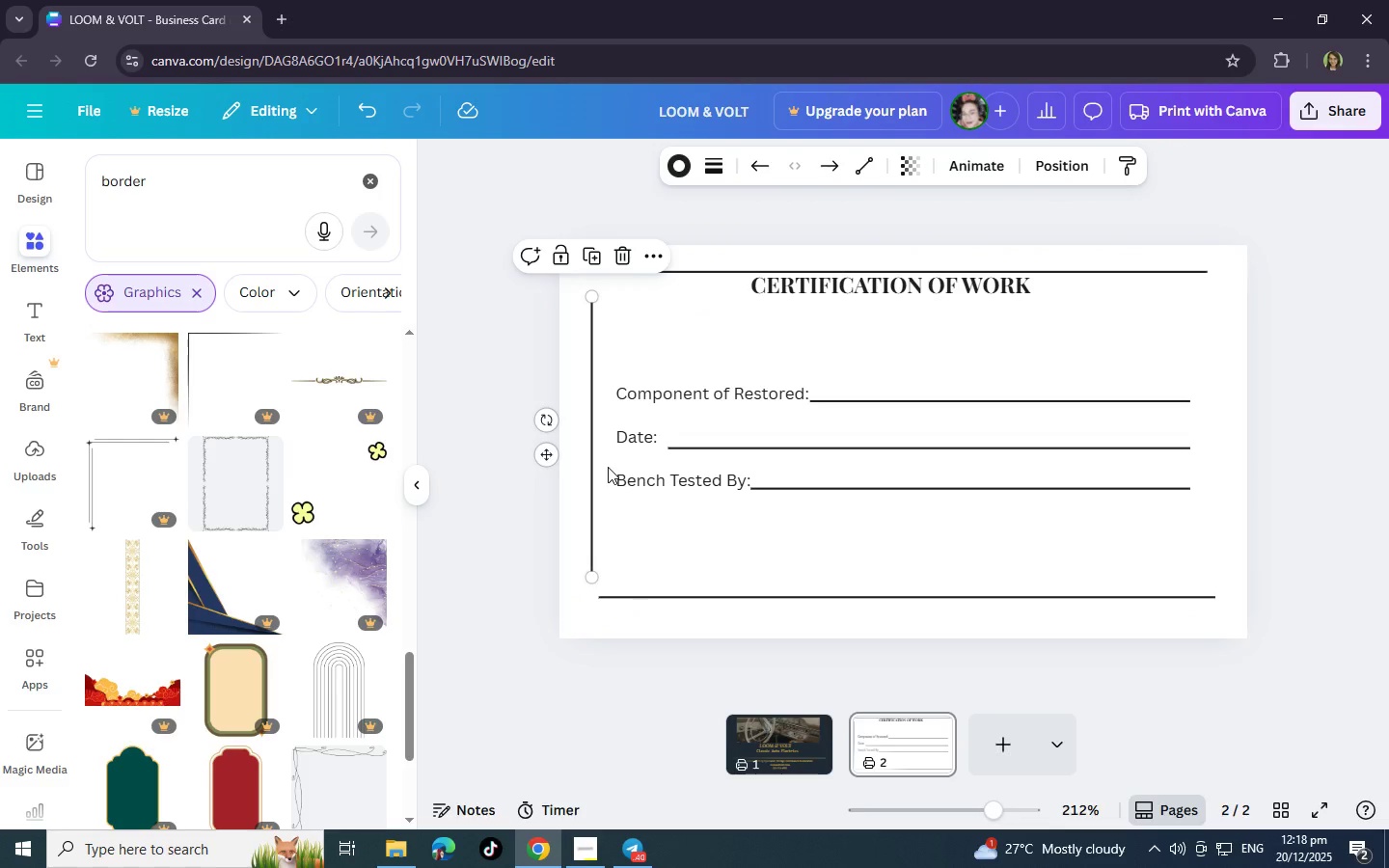 
key(Control+C)
 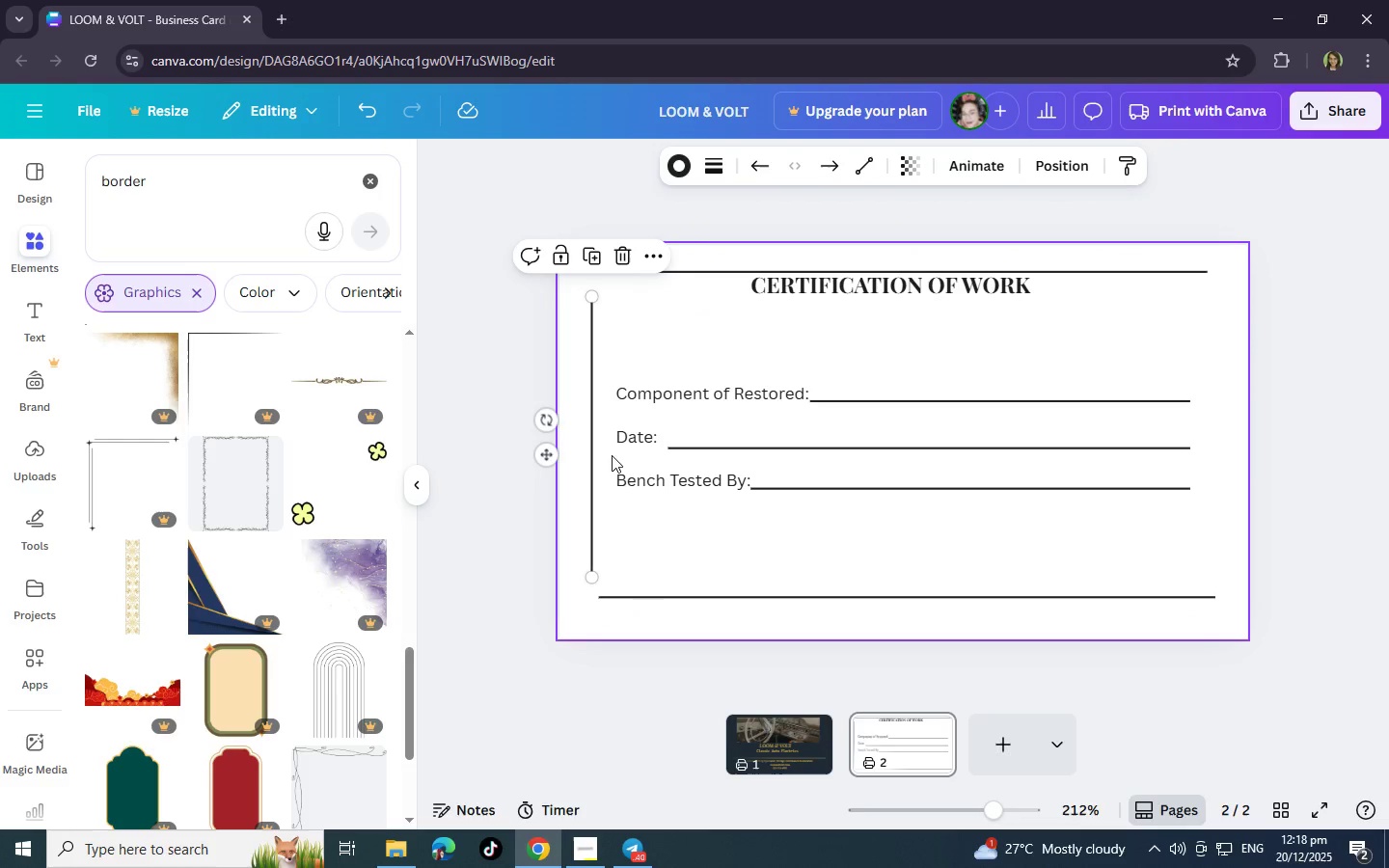 
key(Control+V)
 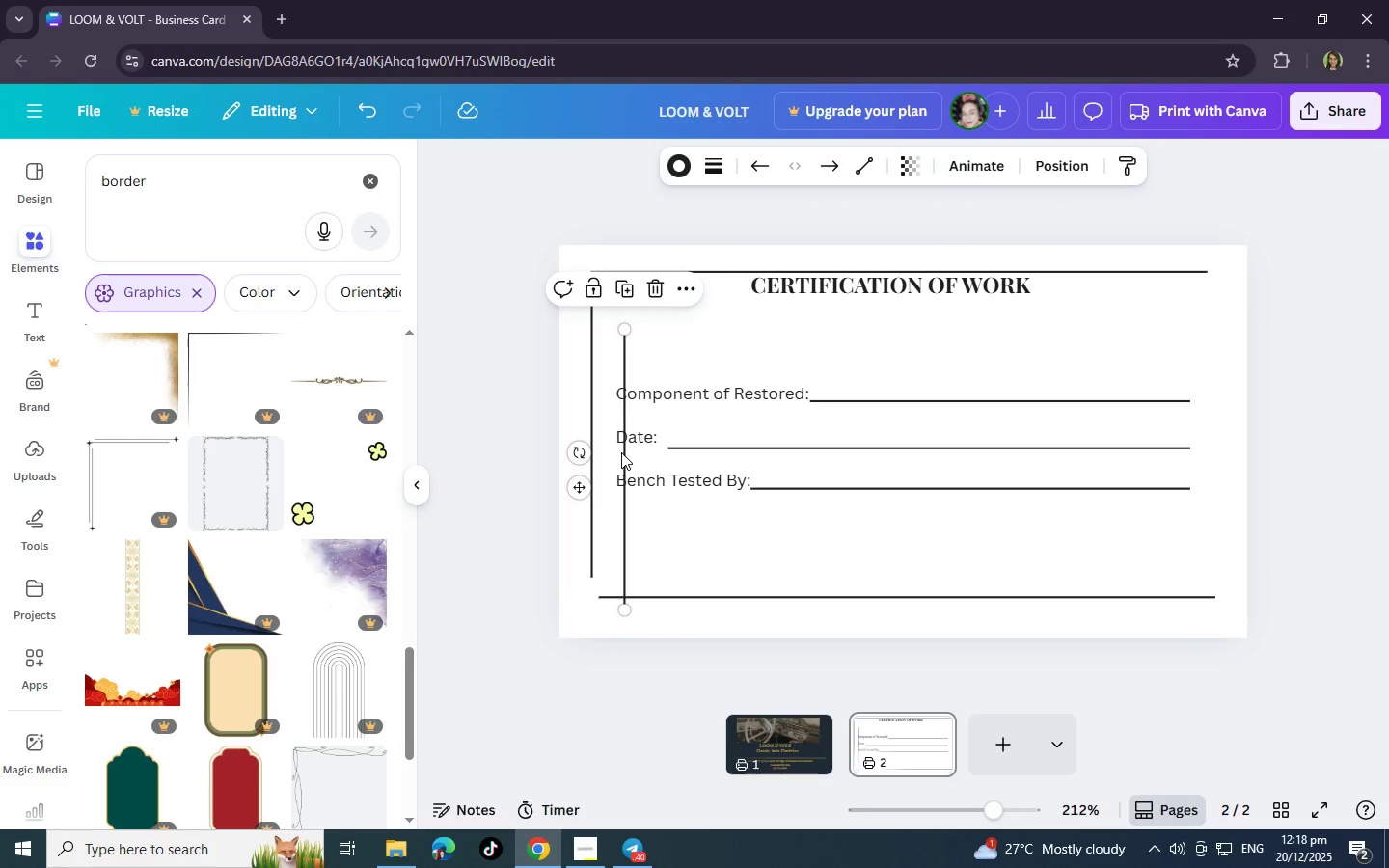 
left_click_drag(start_coordinate=[621, 452], to_coordinate=[1214, 418])
 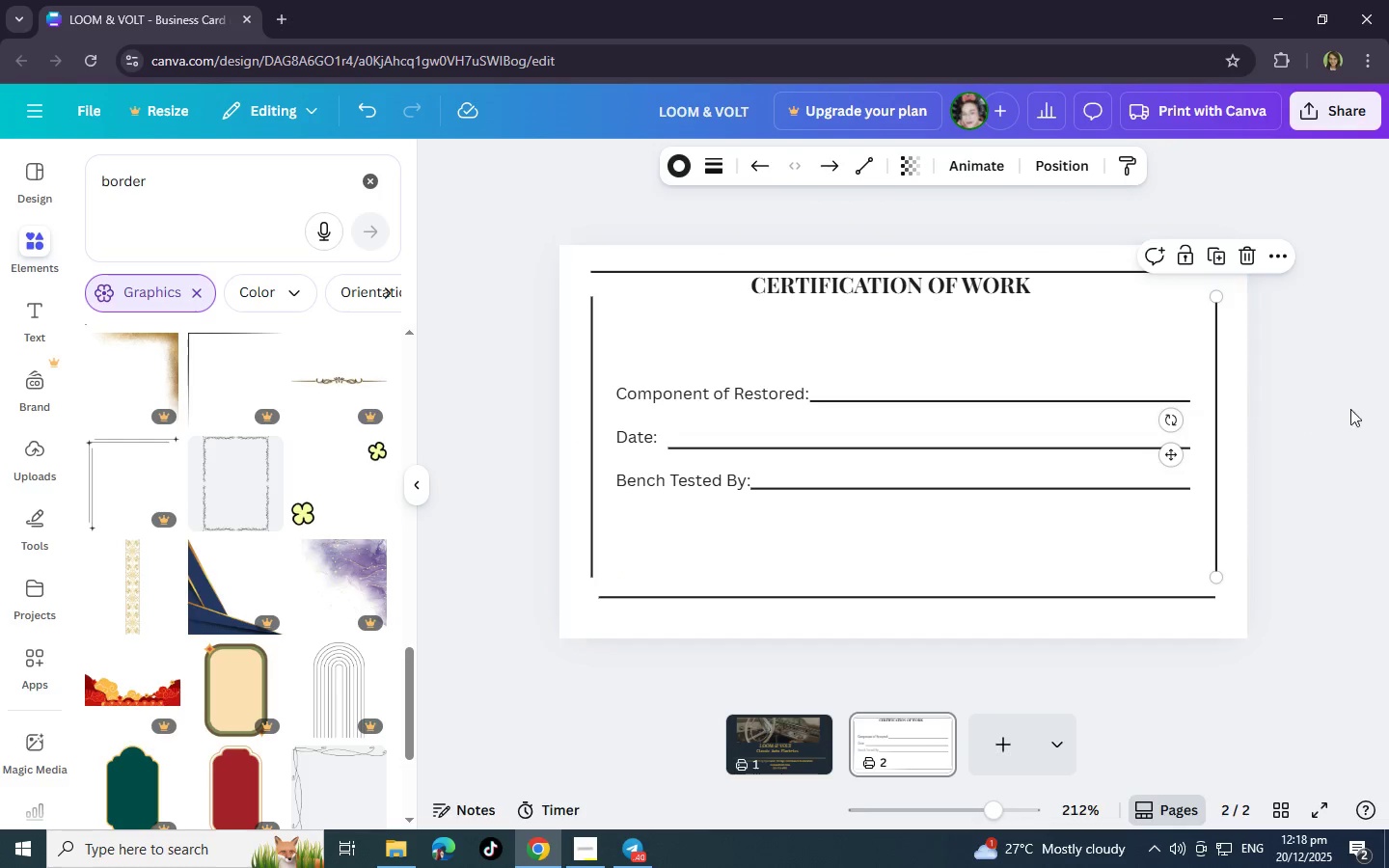 
left_click([1374, 413])
 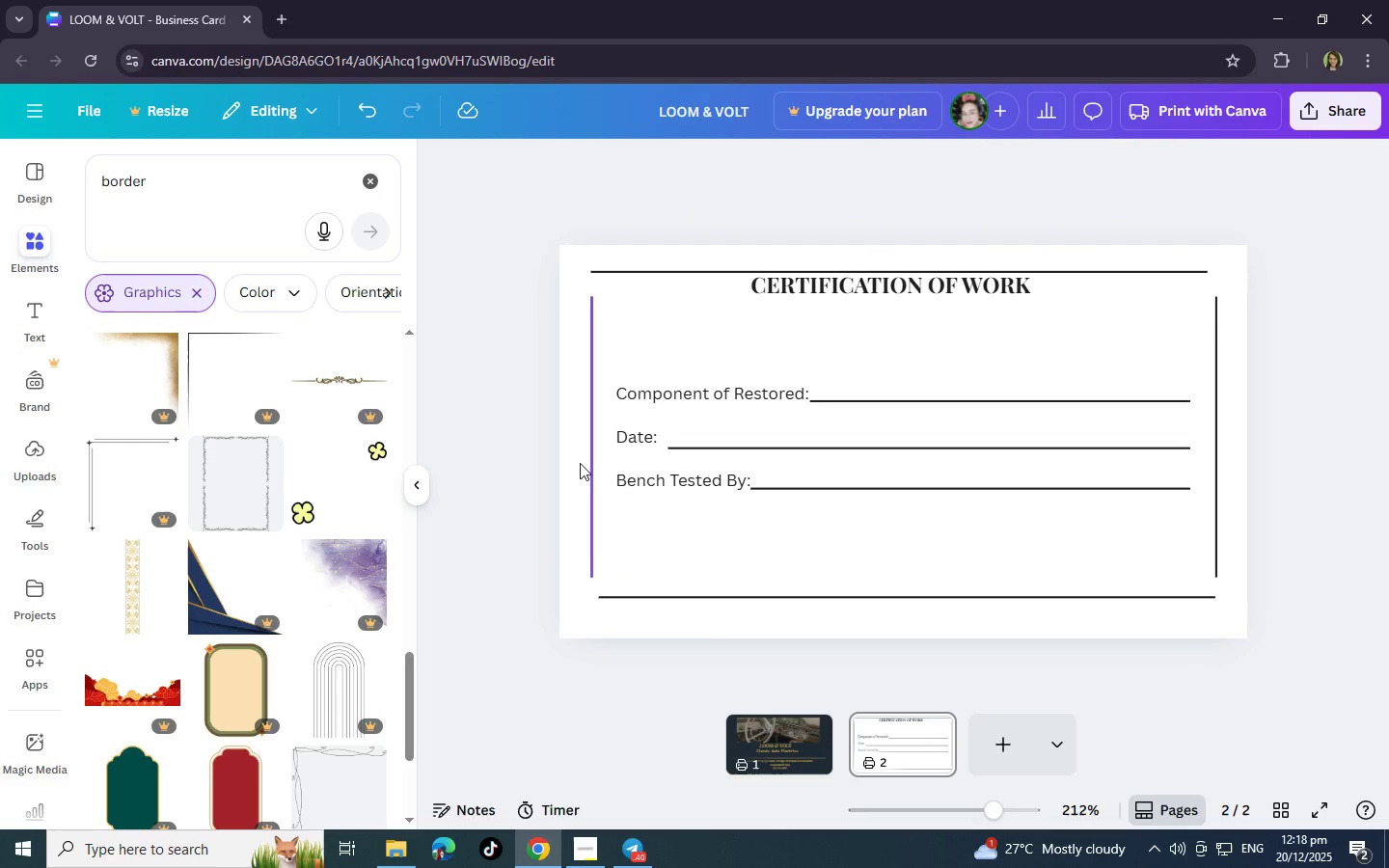 
left_click([592, 461])
 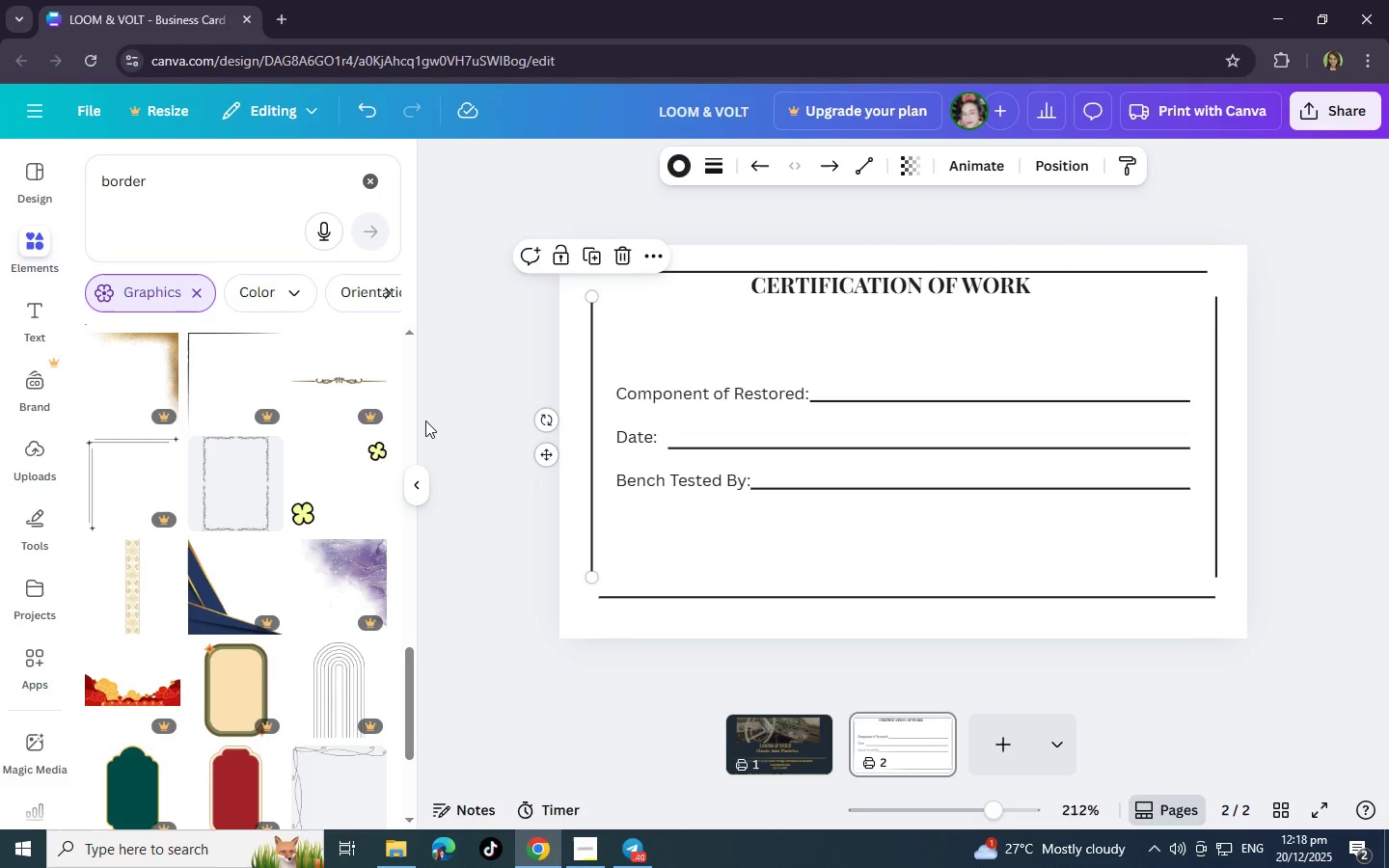 
left_click([434, 379])
 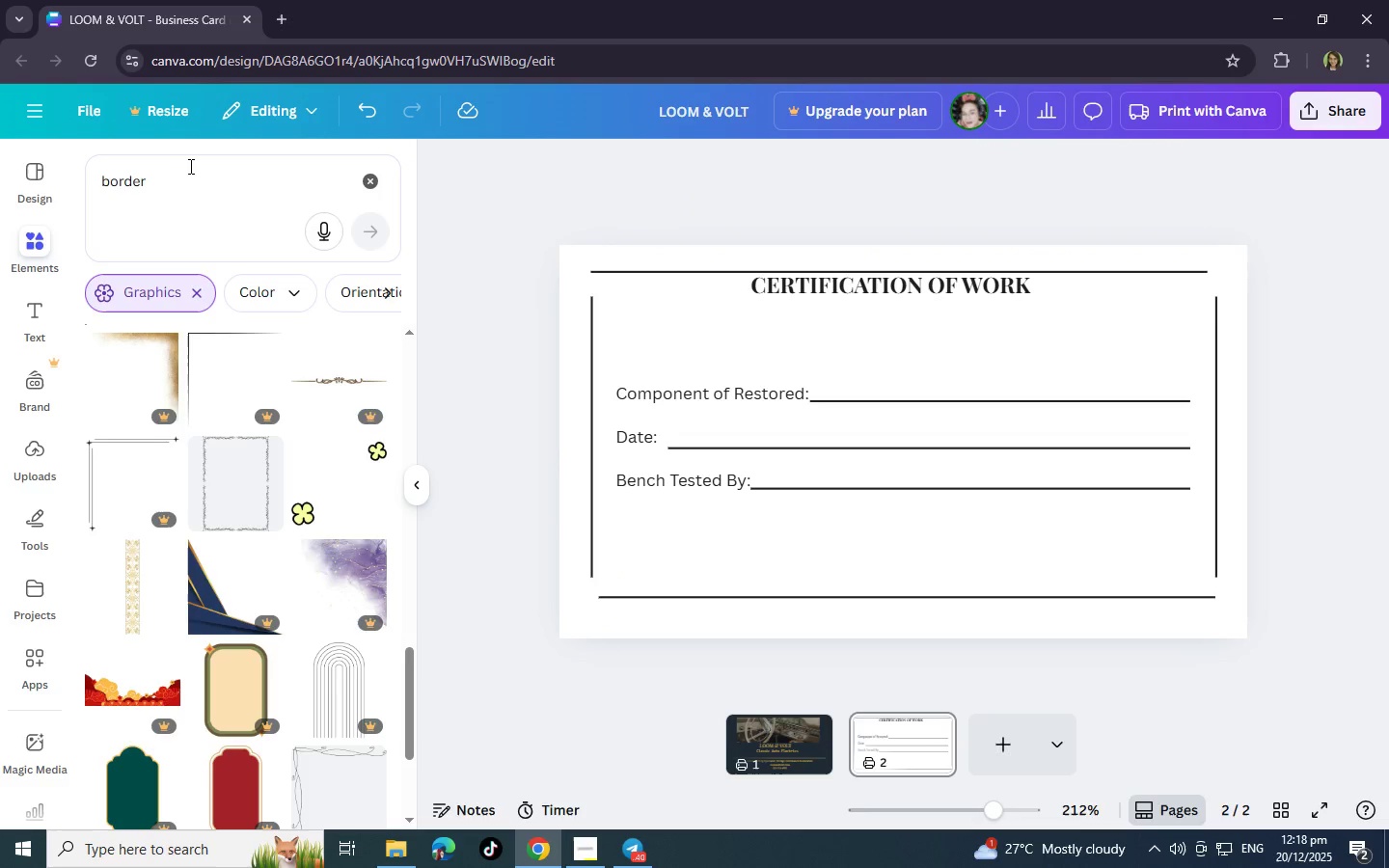 
left_click_drag(start_coordinate=[201, 179], to_coordinate=[0, 191])
 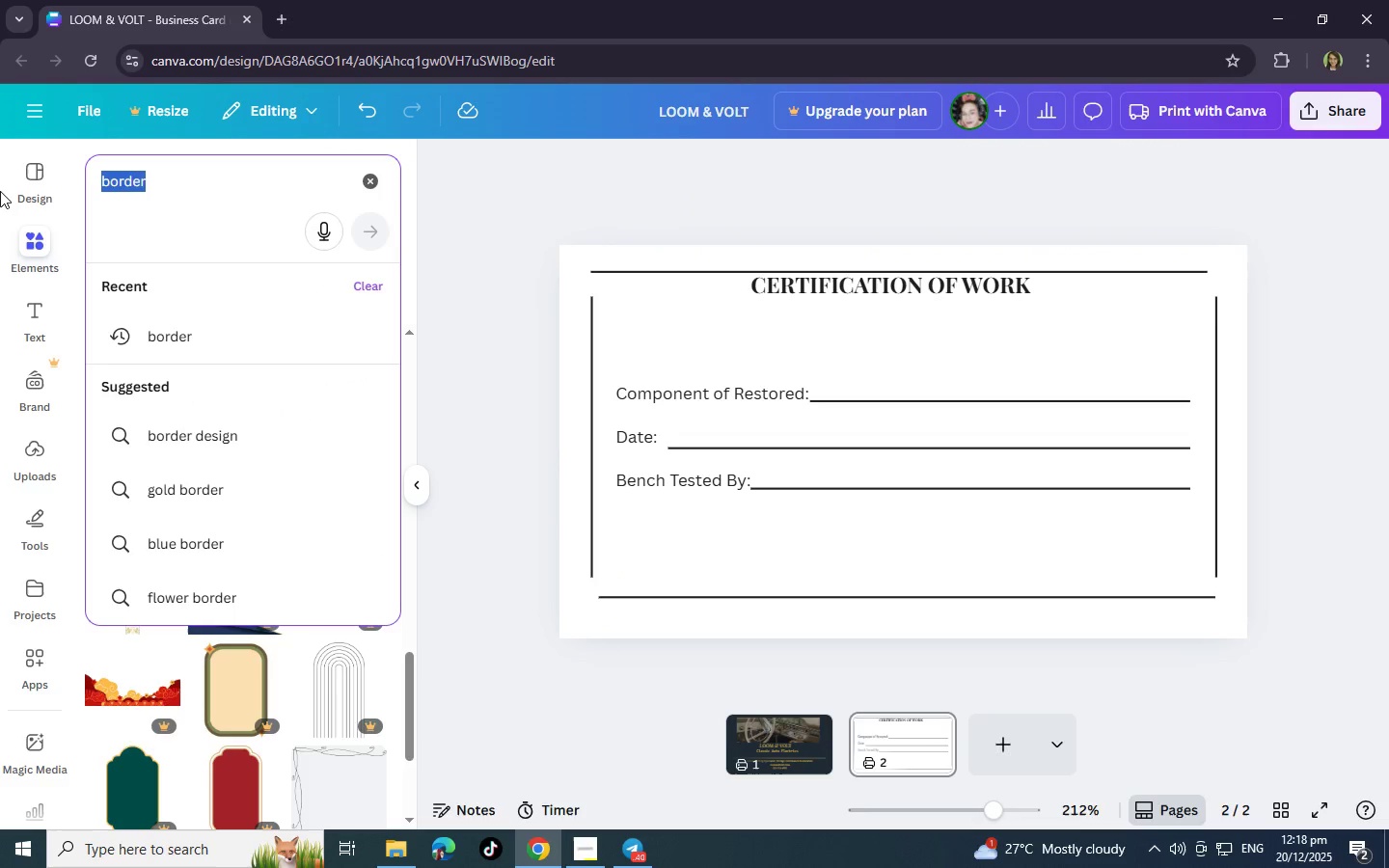 
key(Backspace)
key(Backspace)
key(Backspace)
key(Backspace)
key(Backspace)
key(Backspace)
type(bullsew=)
key(Backspace)
key(Backspace)
 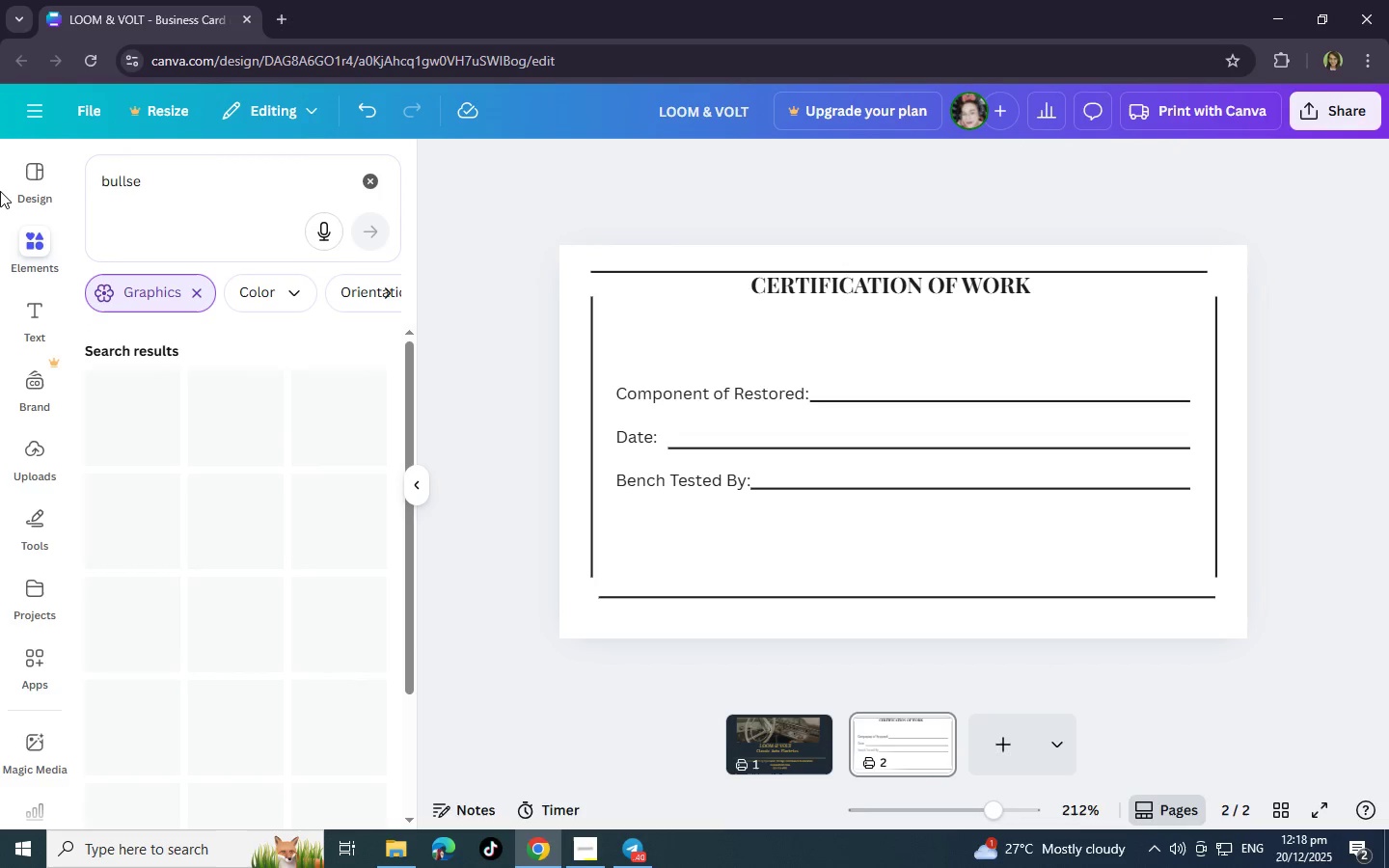 
key(Enter)
 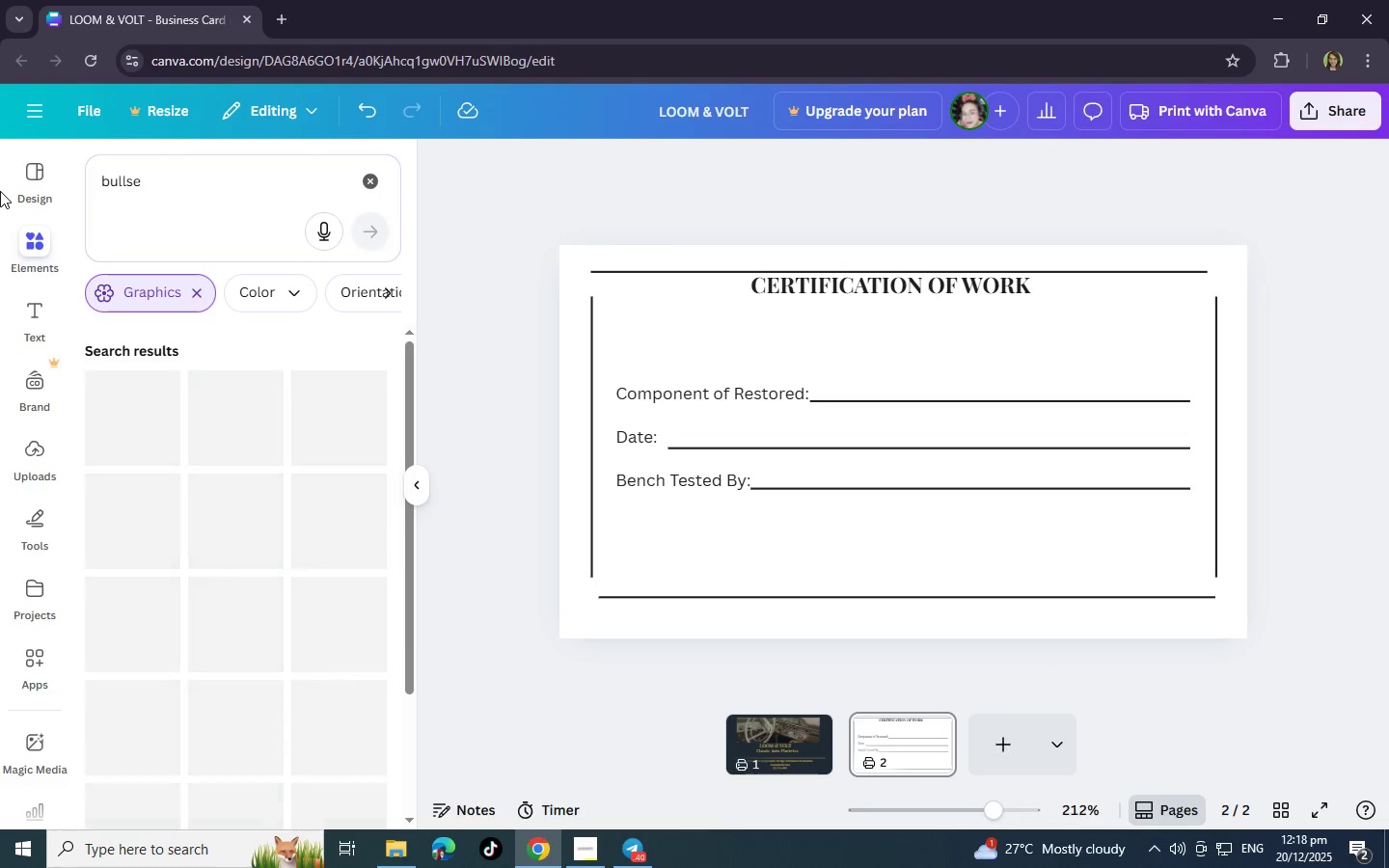 
type(ye)
 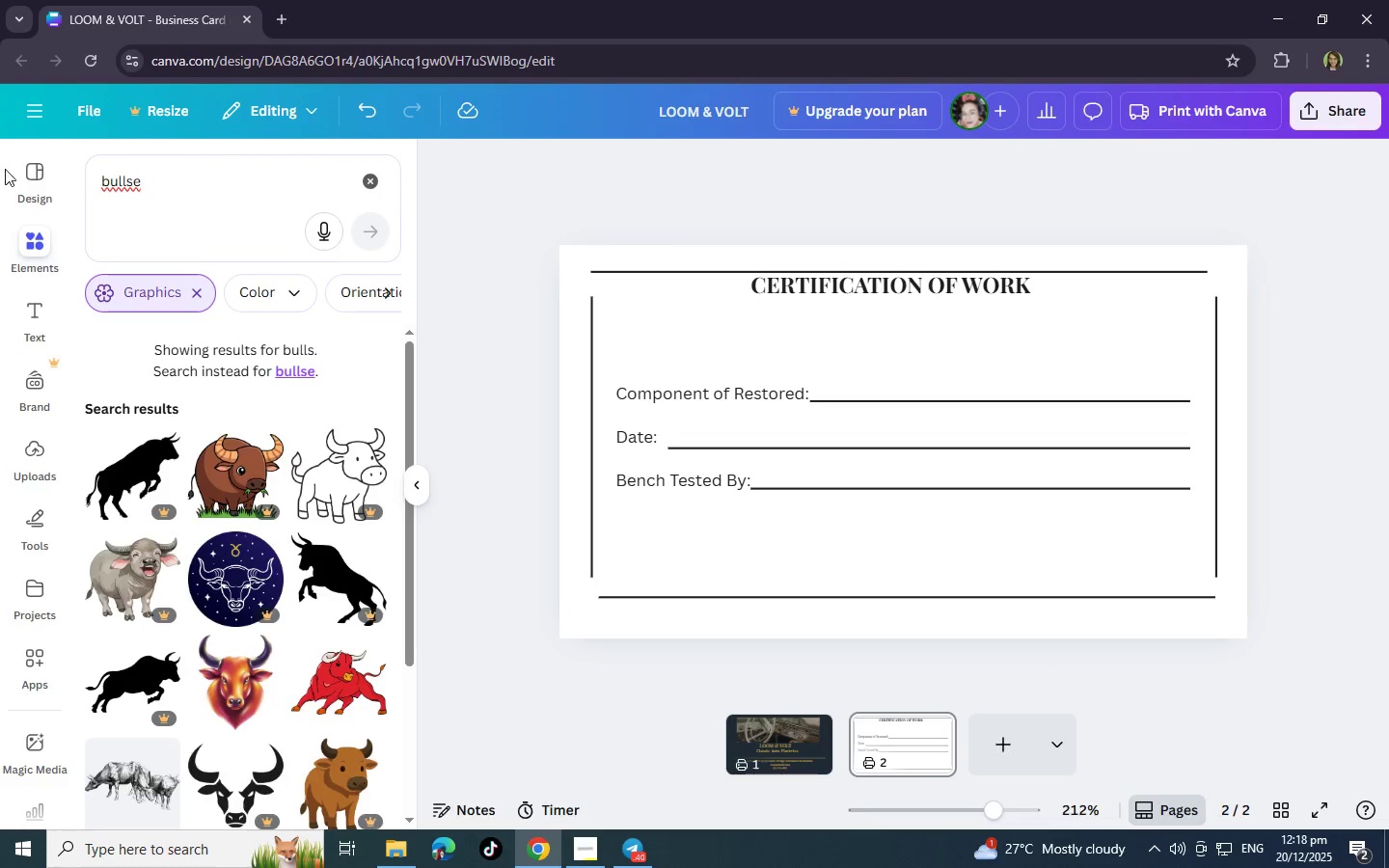 
left_click([140, 177])
 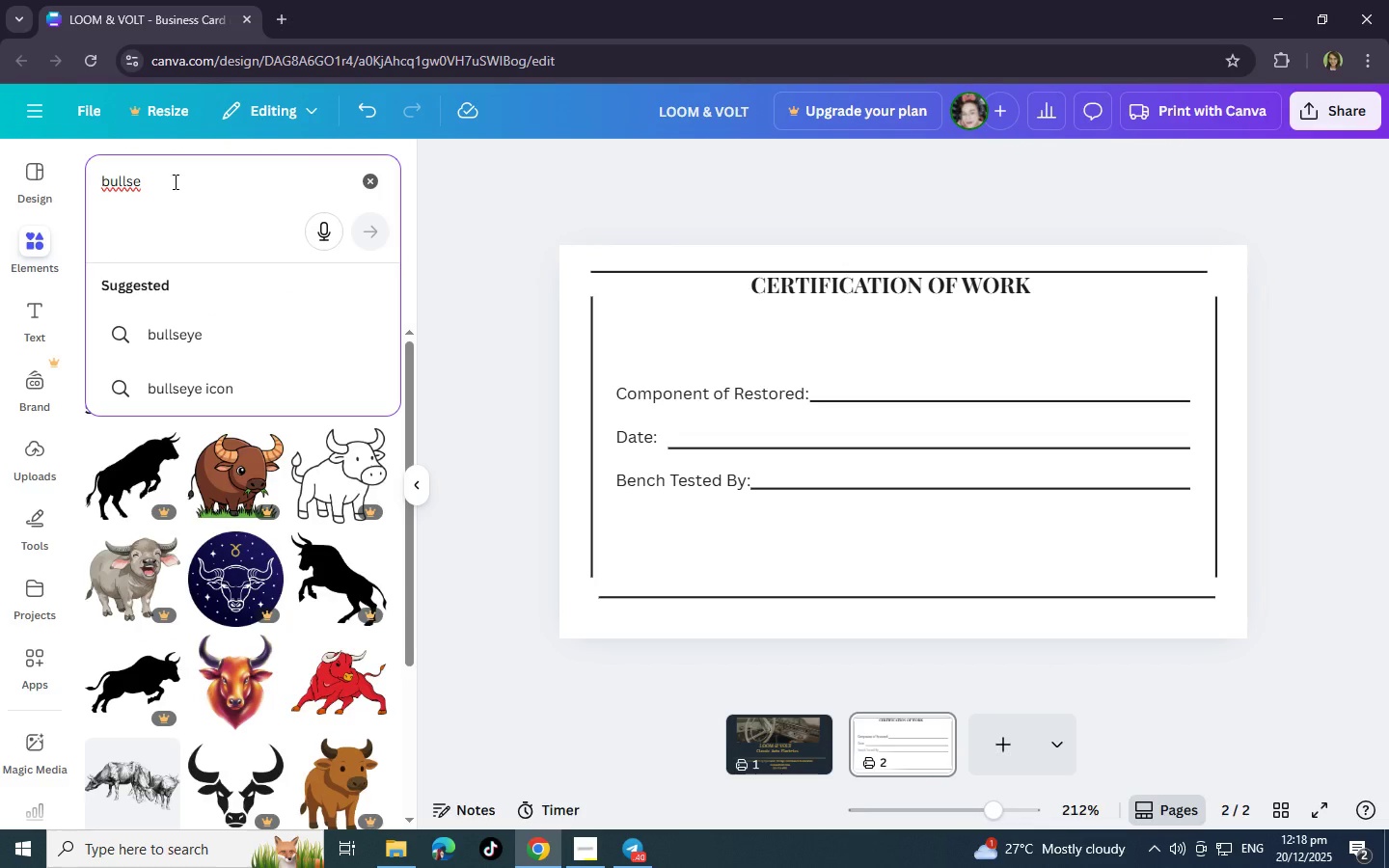 
type(ye)
 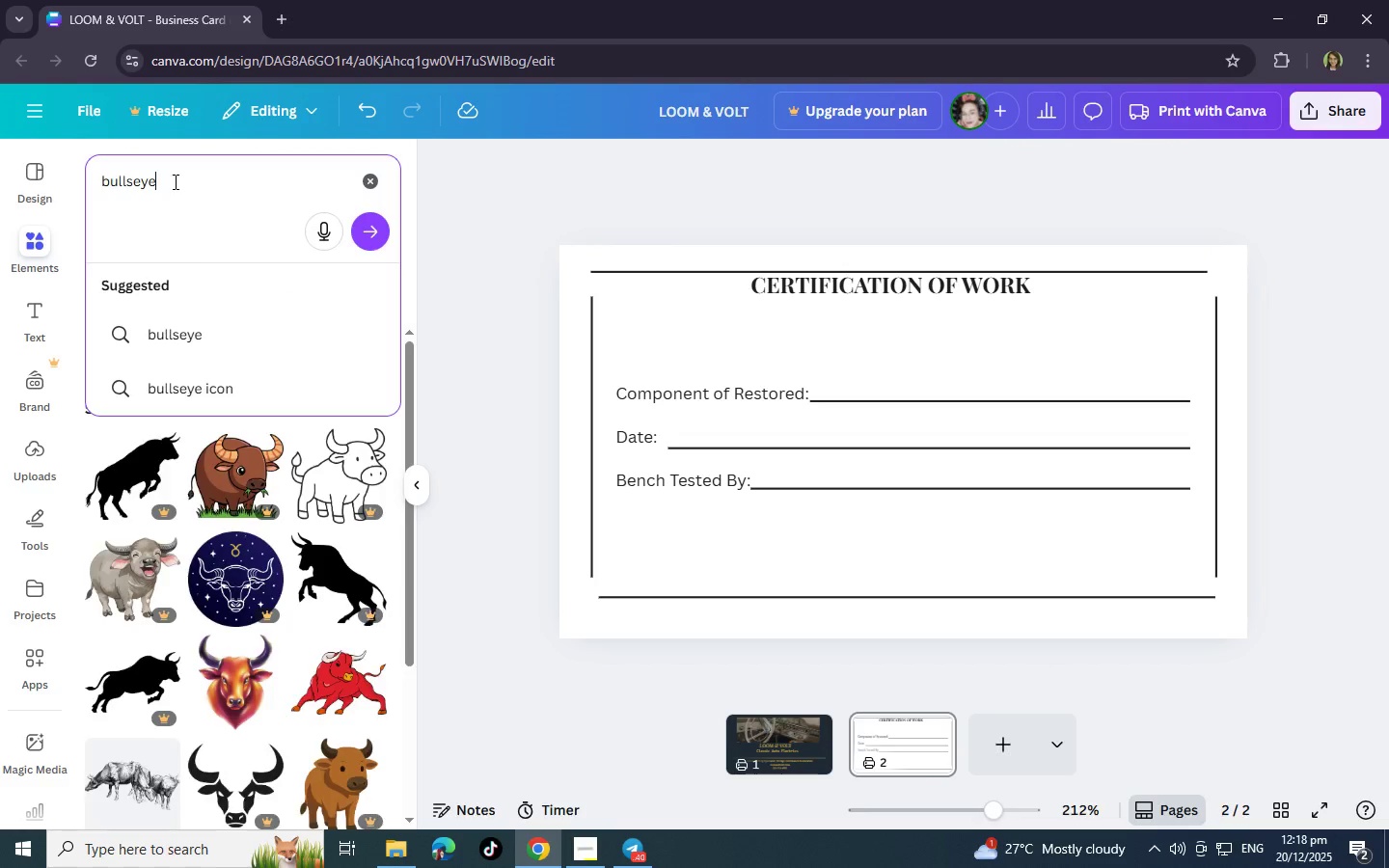 
key(Enter)
 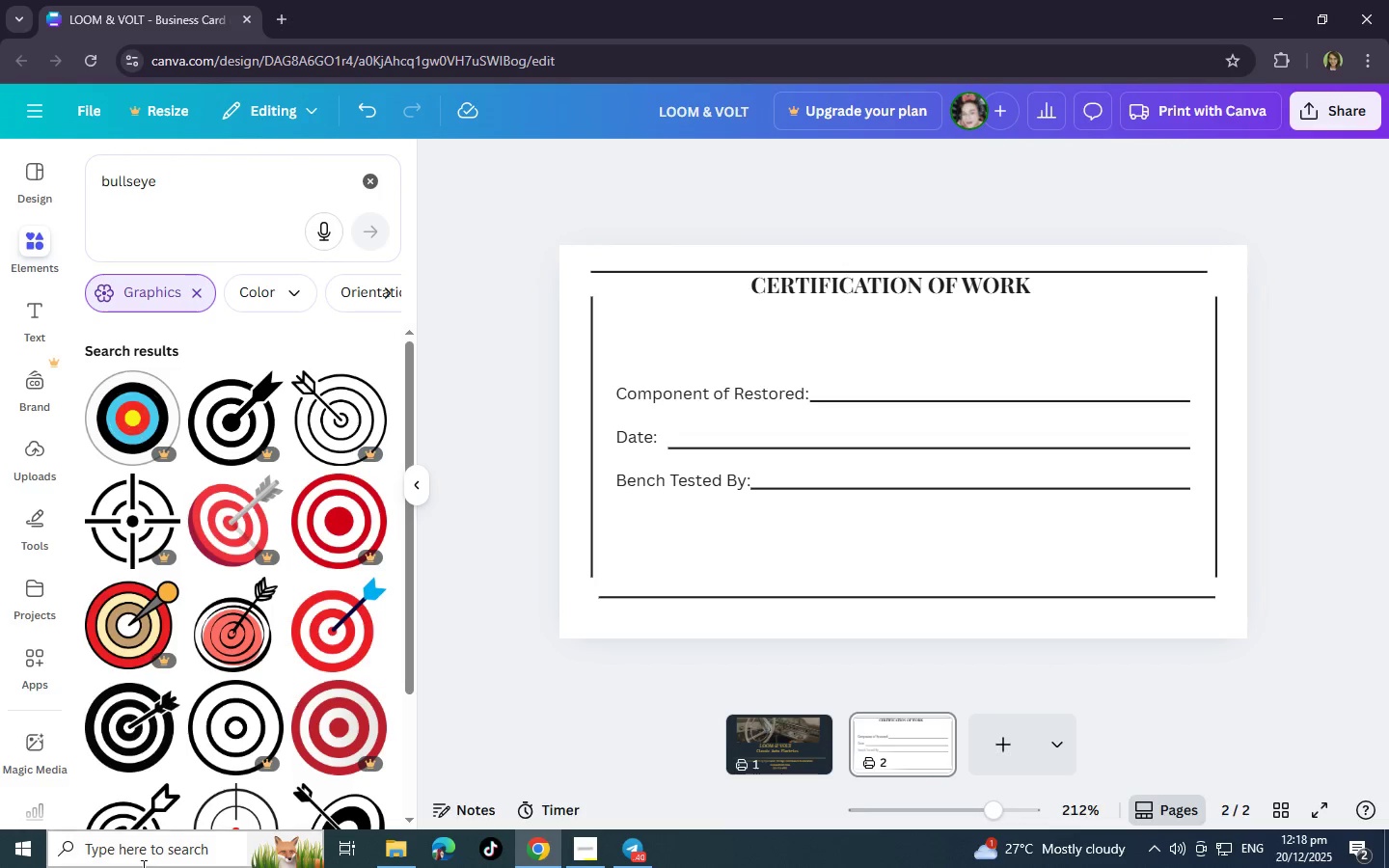 
scroll: coordinate [276, 571], scroll_direction: down, amount: 5.0
 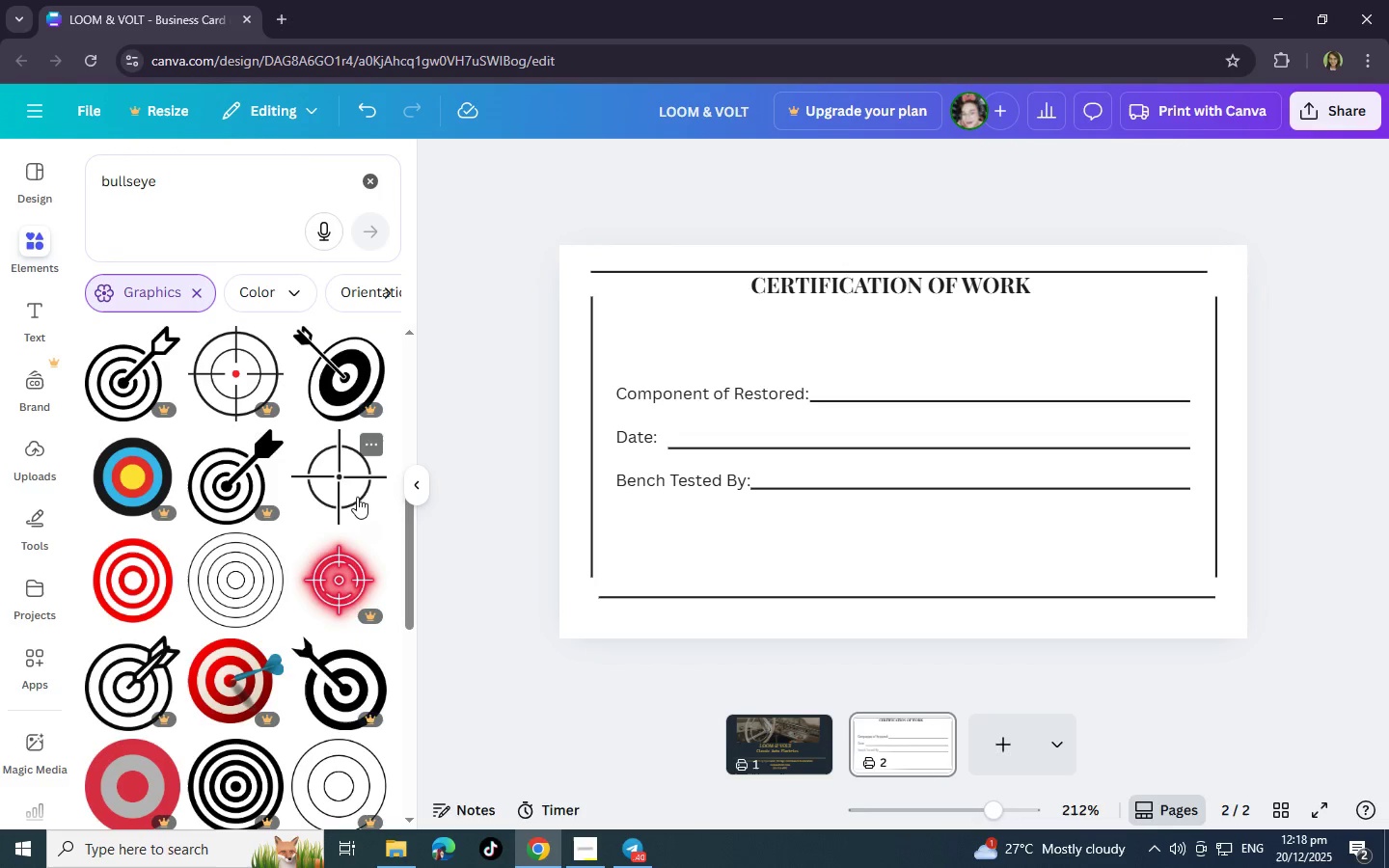 
left_click([349, 481])
 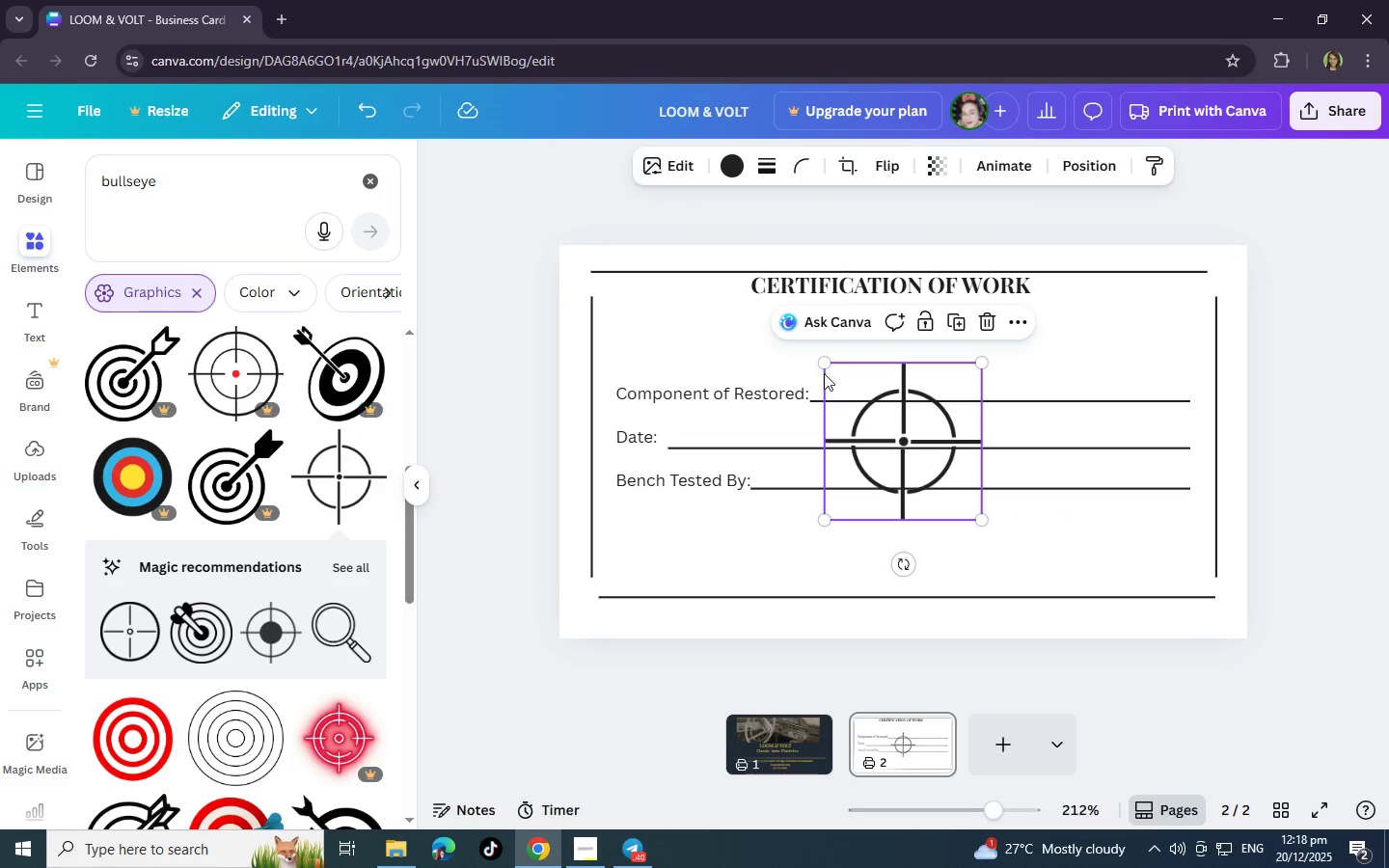 
left_click_drag(start_coordinate=[824, 366], to_coordinate=[963, 482])
 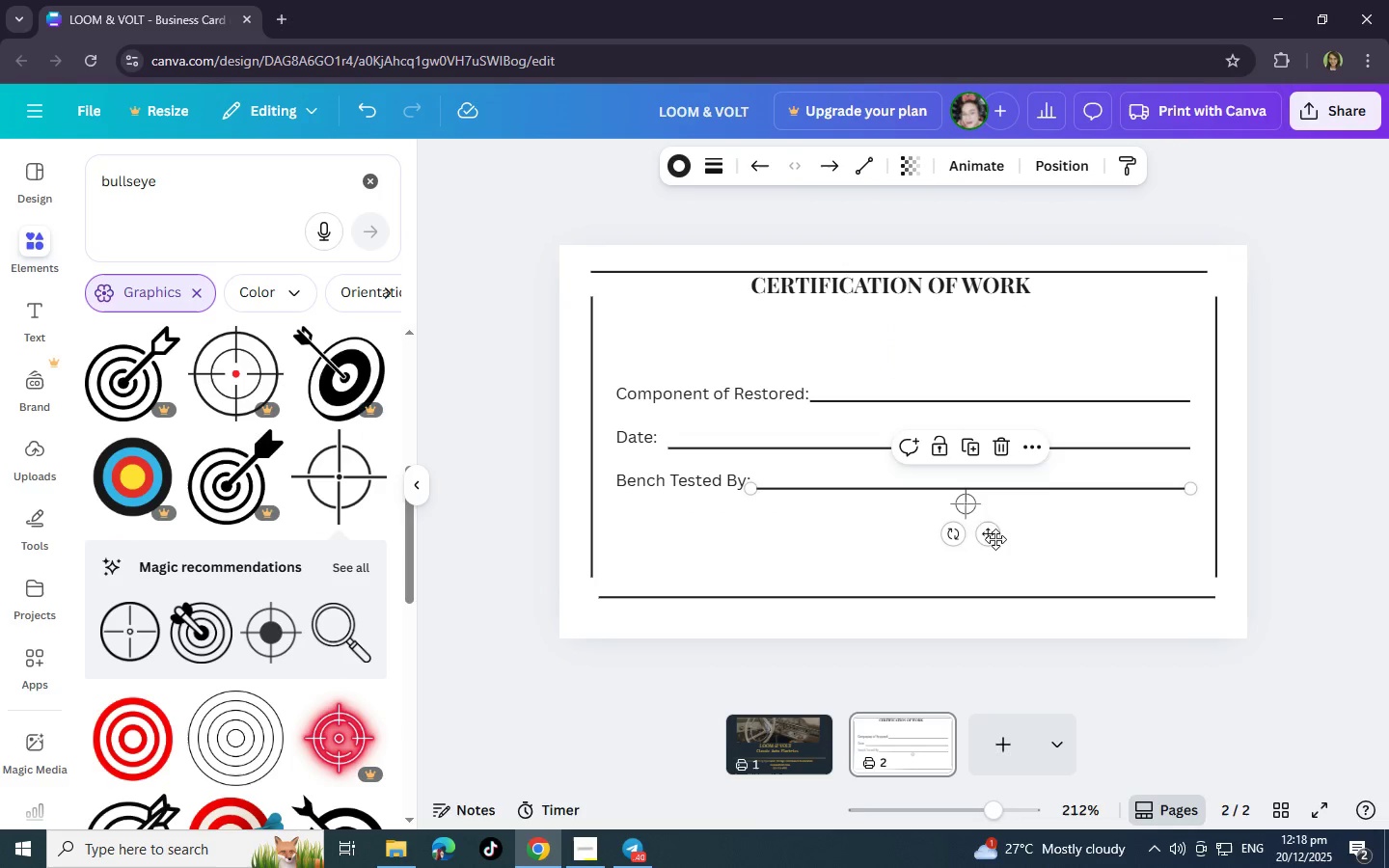 
left_click([963, 482])
 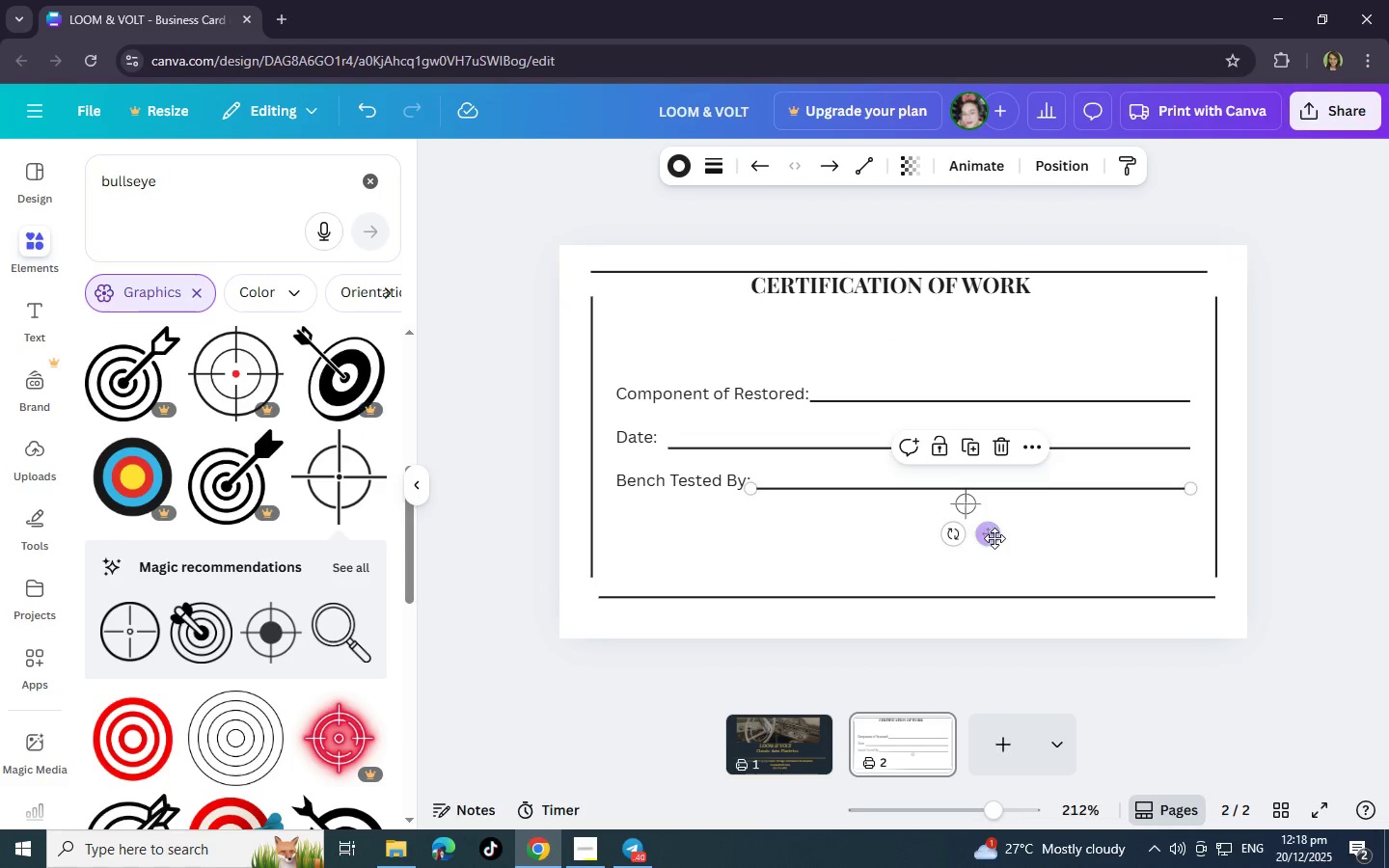 
left_click_drag(start_coordinate=[994, 537], to_coordinate=[636, 328])
 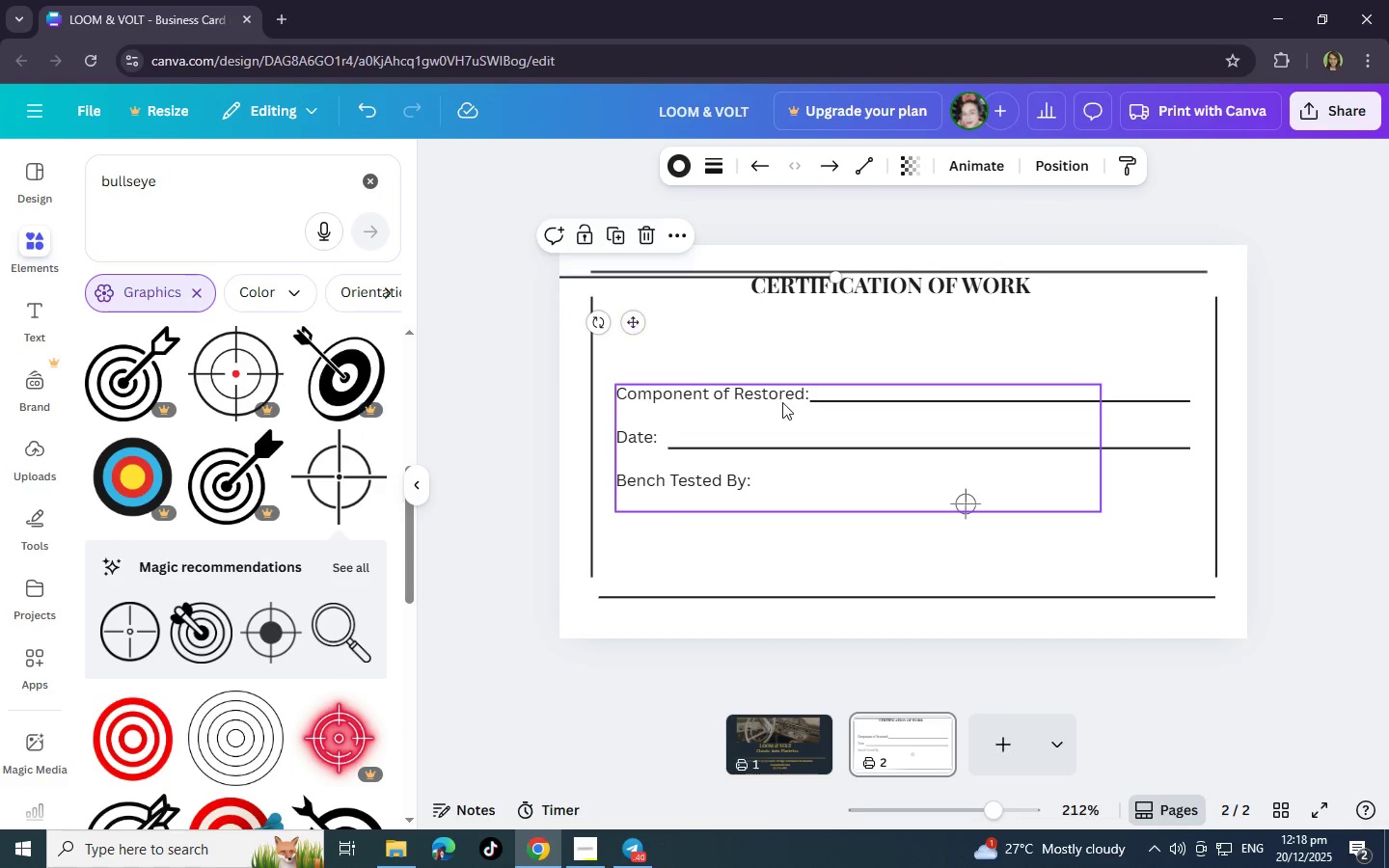 
key(Control+Z)
 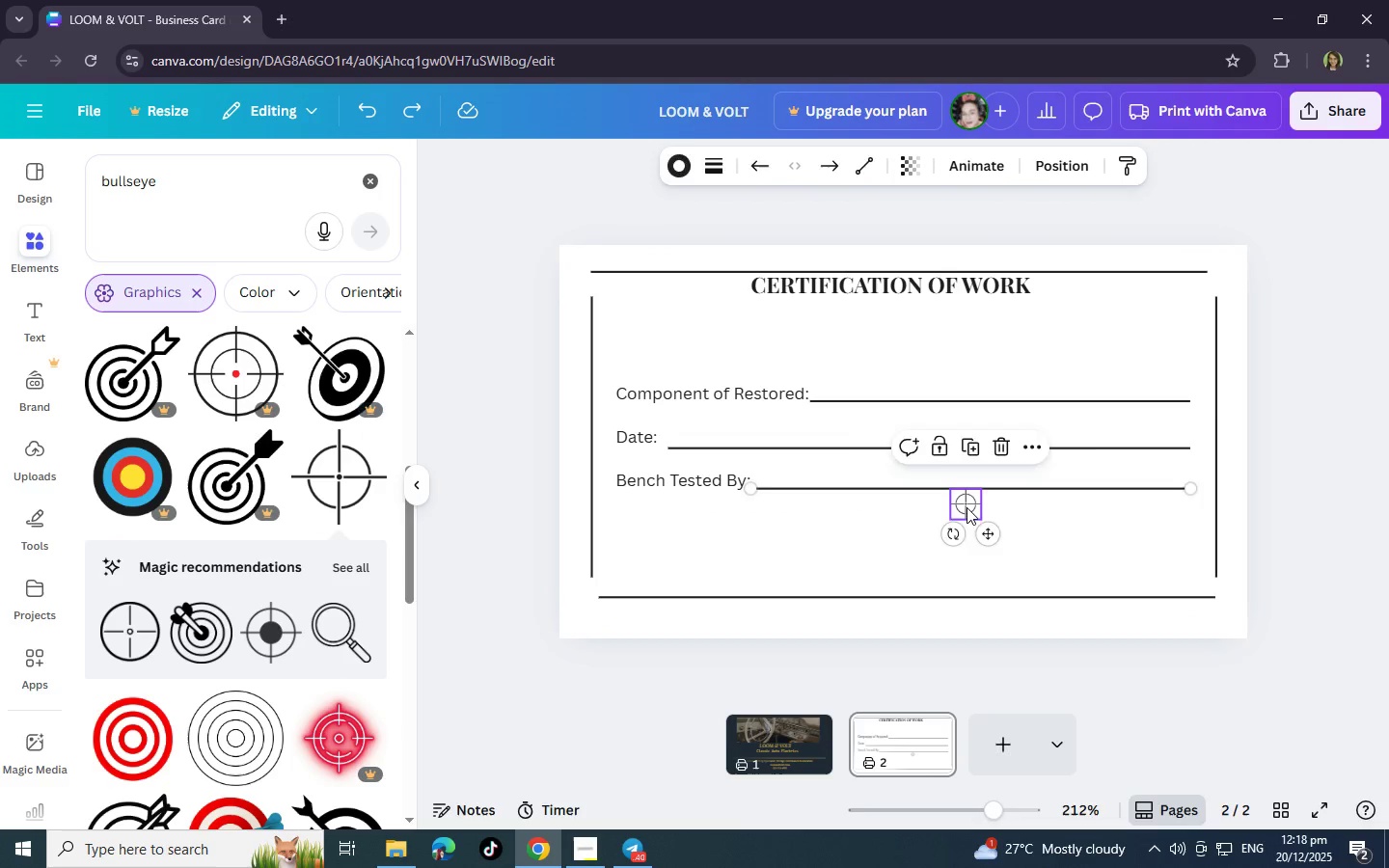 
left_click([967, 507])
 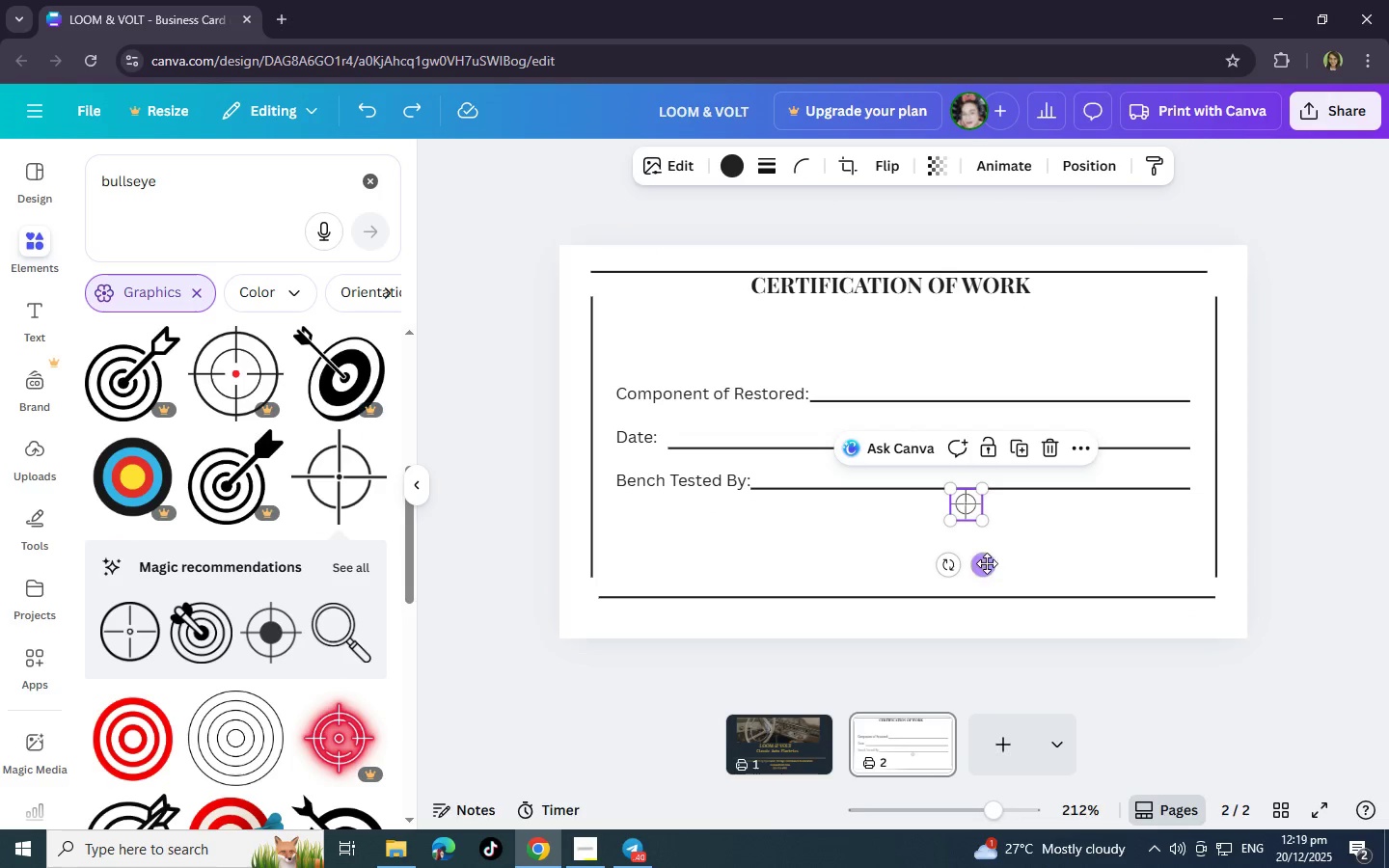 
left_click_drag(start_coordinate=[987, 564], to_coordinate=[613, 344])
 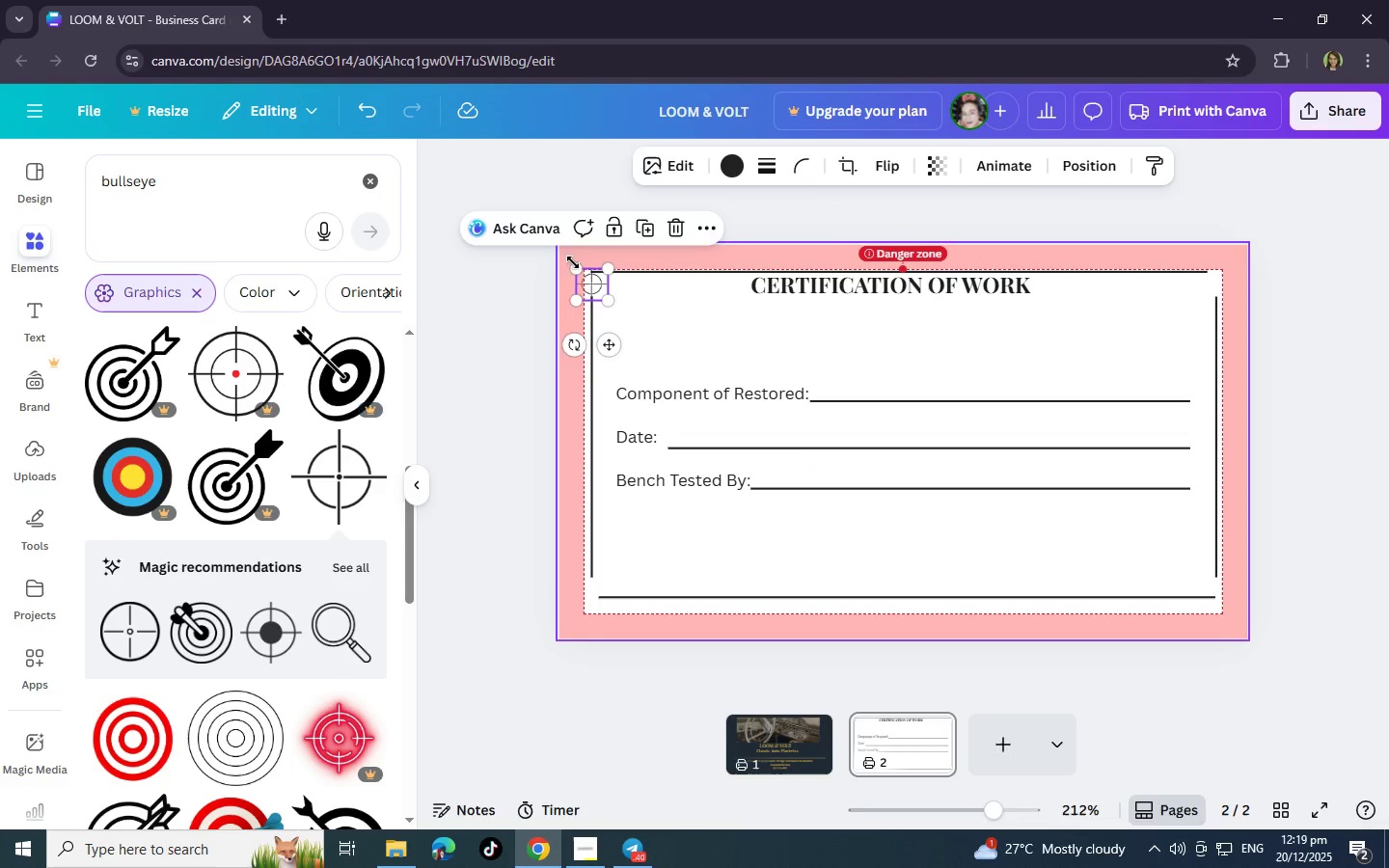 
double_click([573, 262])
 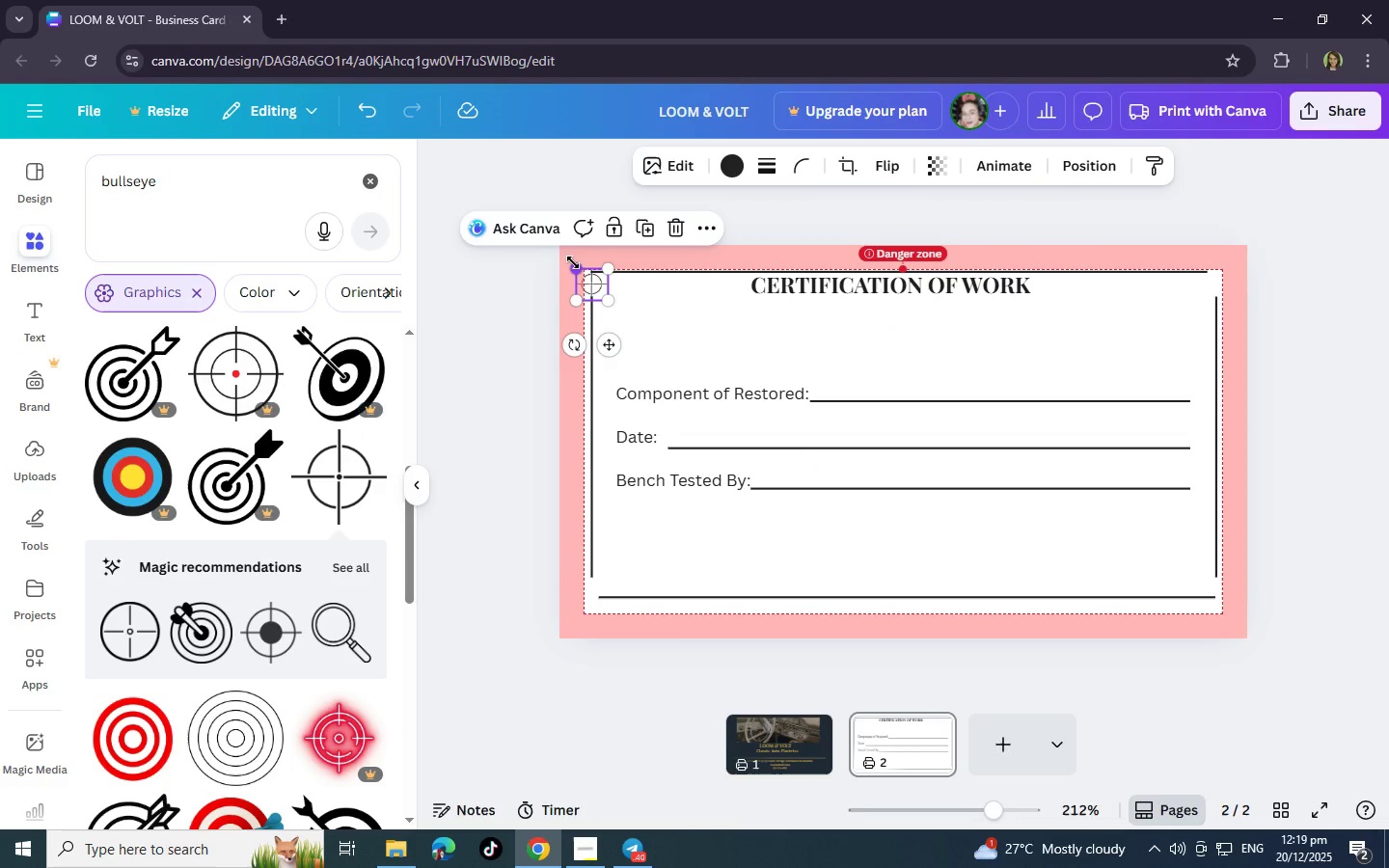 
left_click_drag(start_coordinate=[573, 262], to_coordinate=[596, 273])
 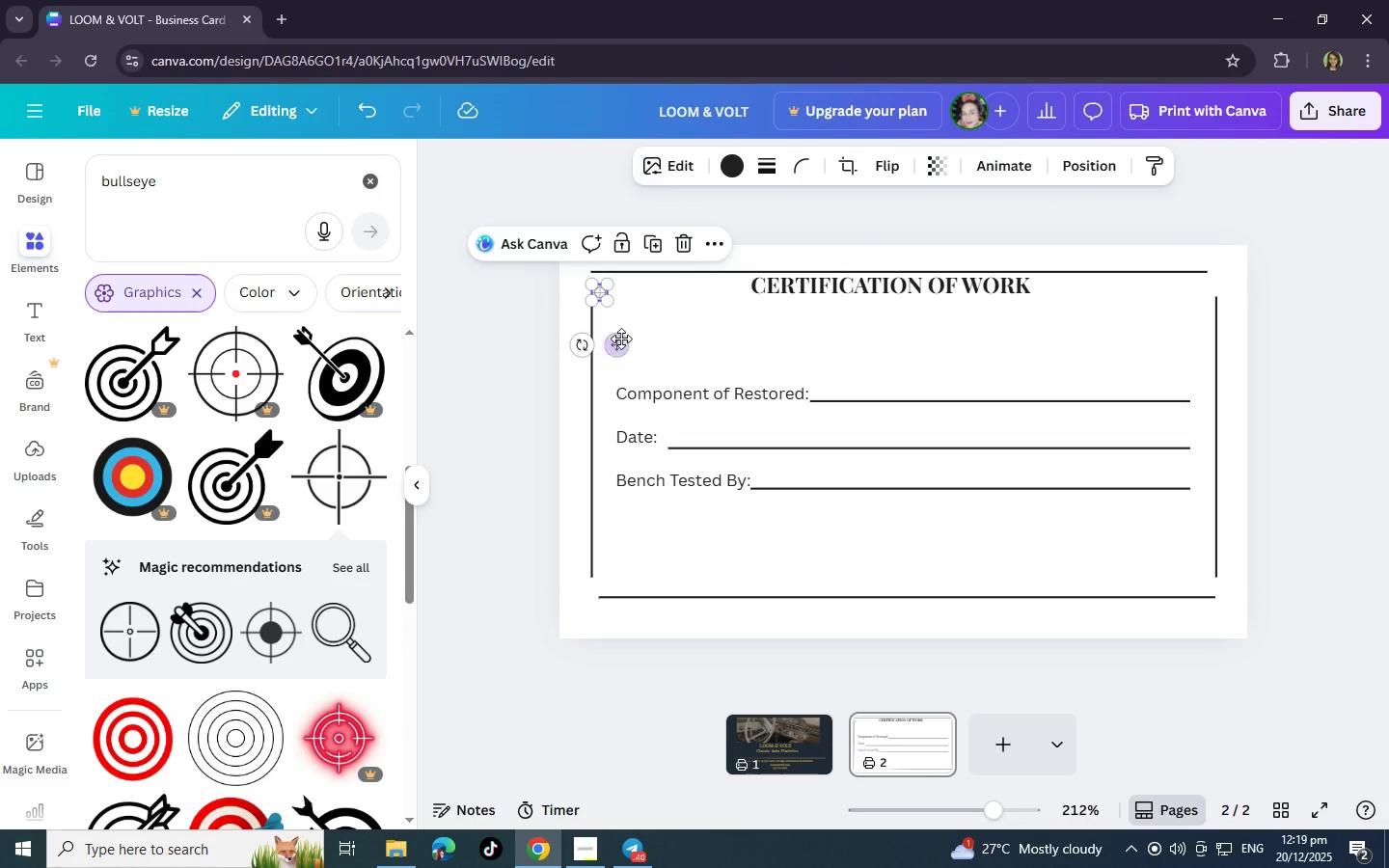 
left_click_drag(start_coordinate=[621, 342], to_coordinate=[613, 333])
 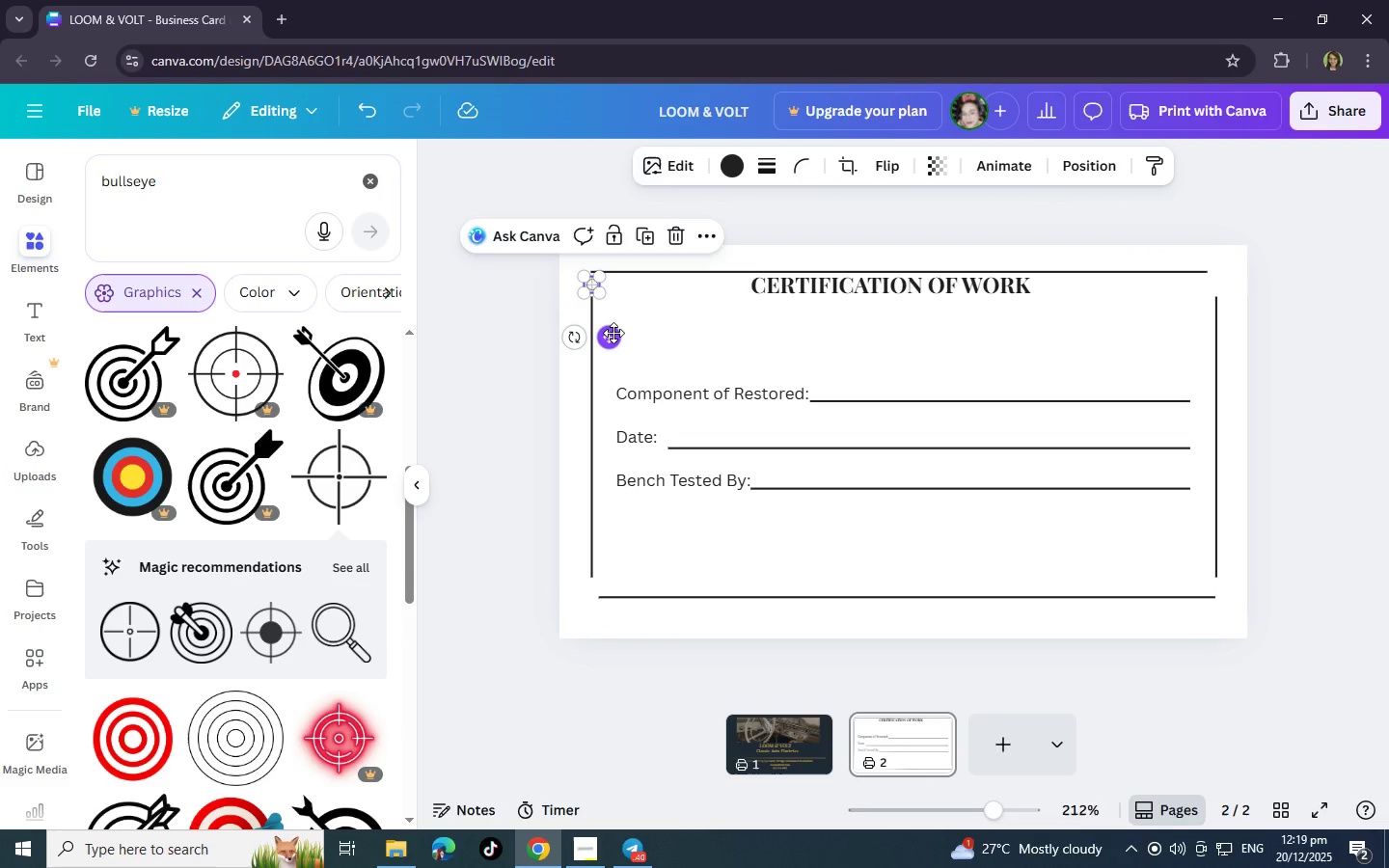 
key(Control+C)
 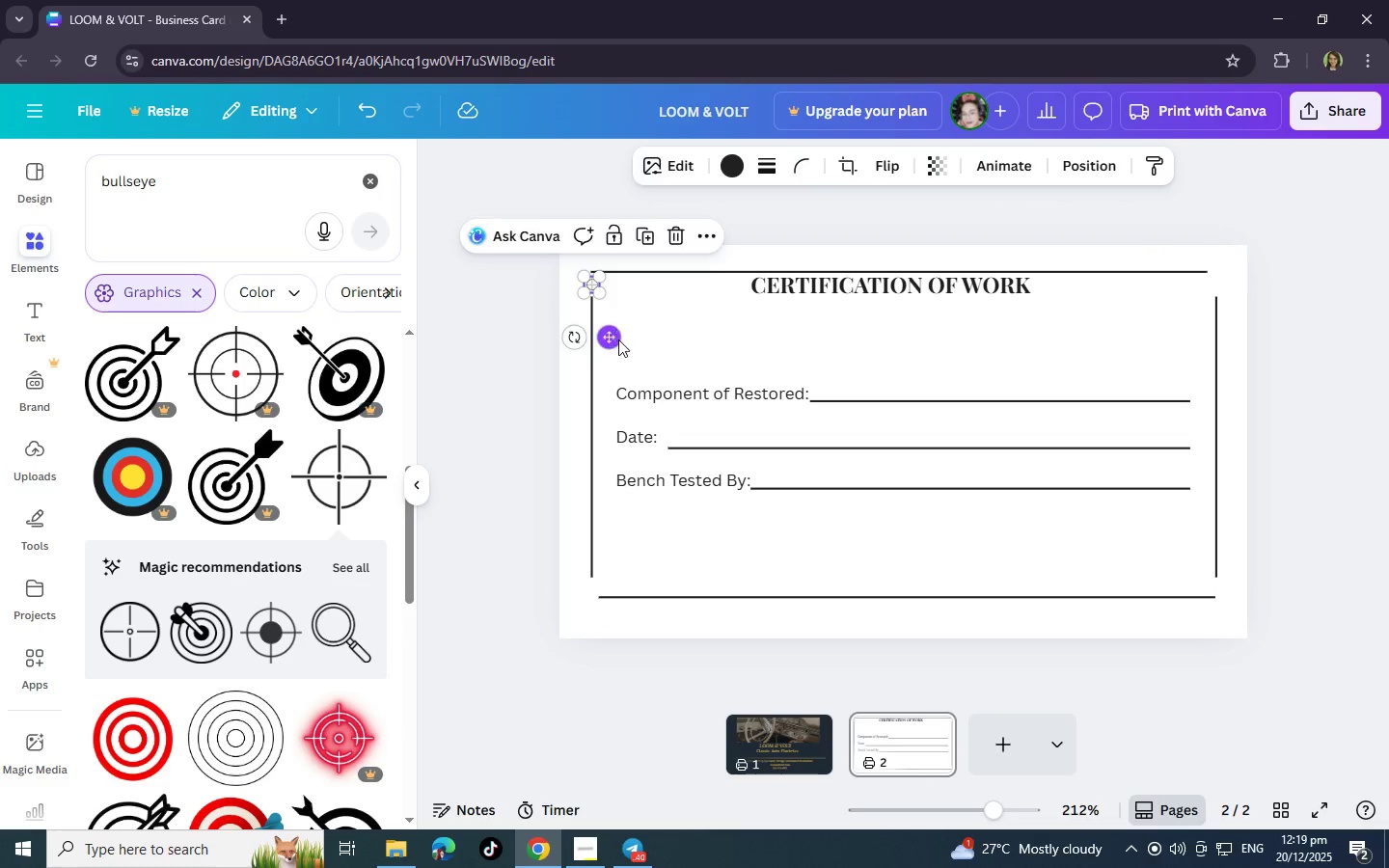 
key(Control+V)
 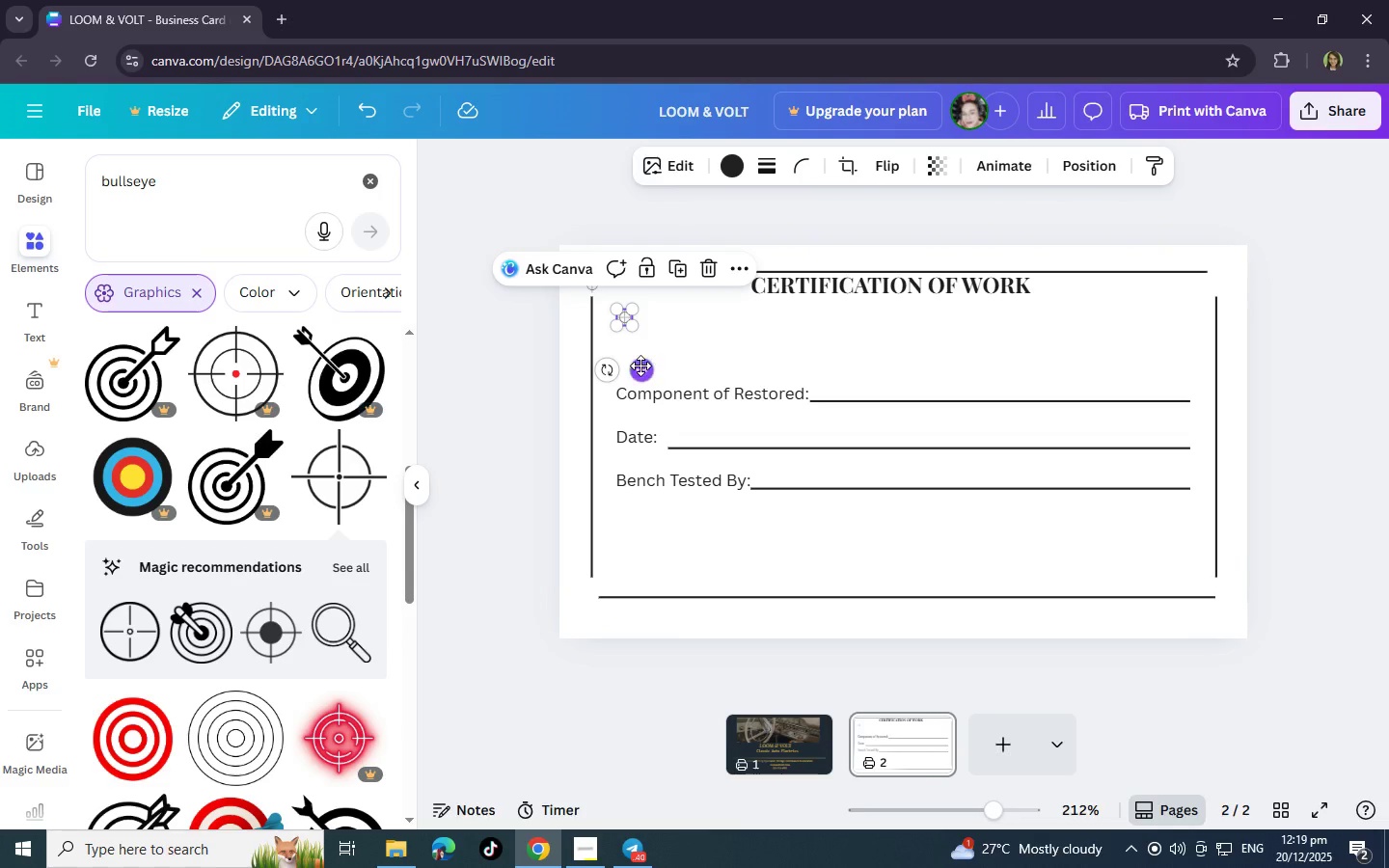 
left_click_drag(start_coordinate=[640, 370], to_coordinate=[611, 642])
 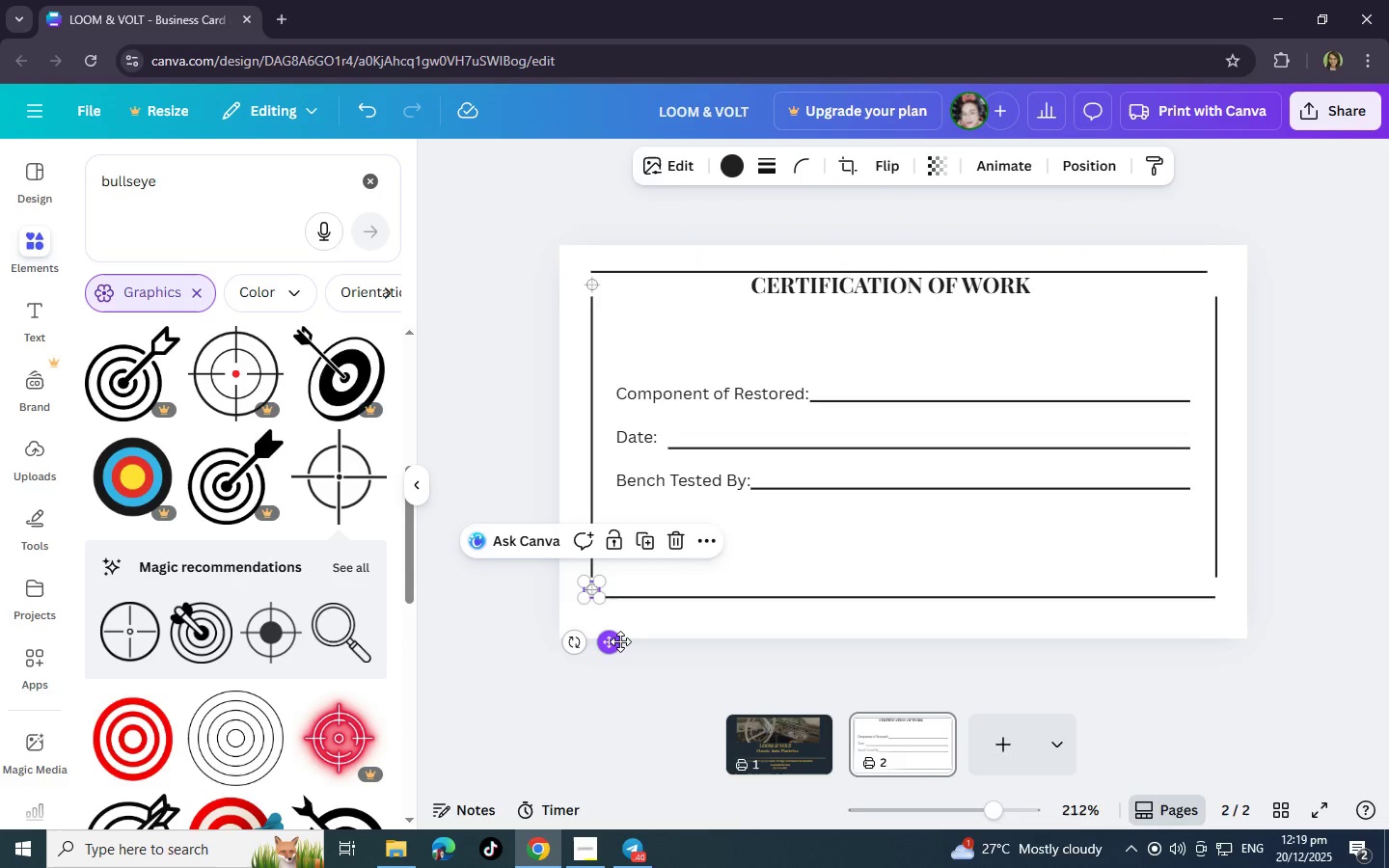 
key(Control+C)
 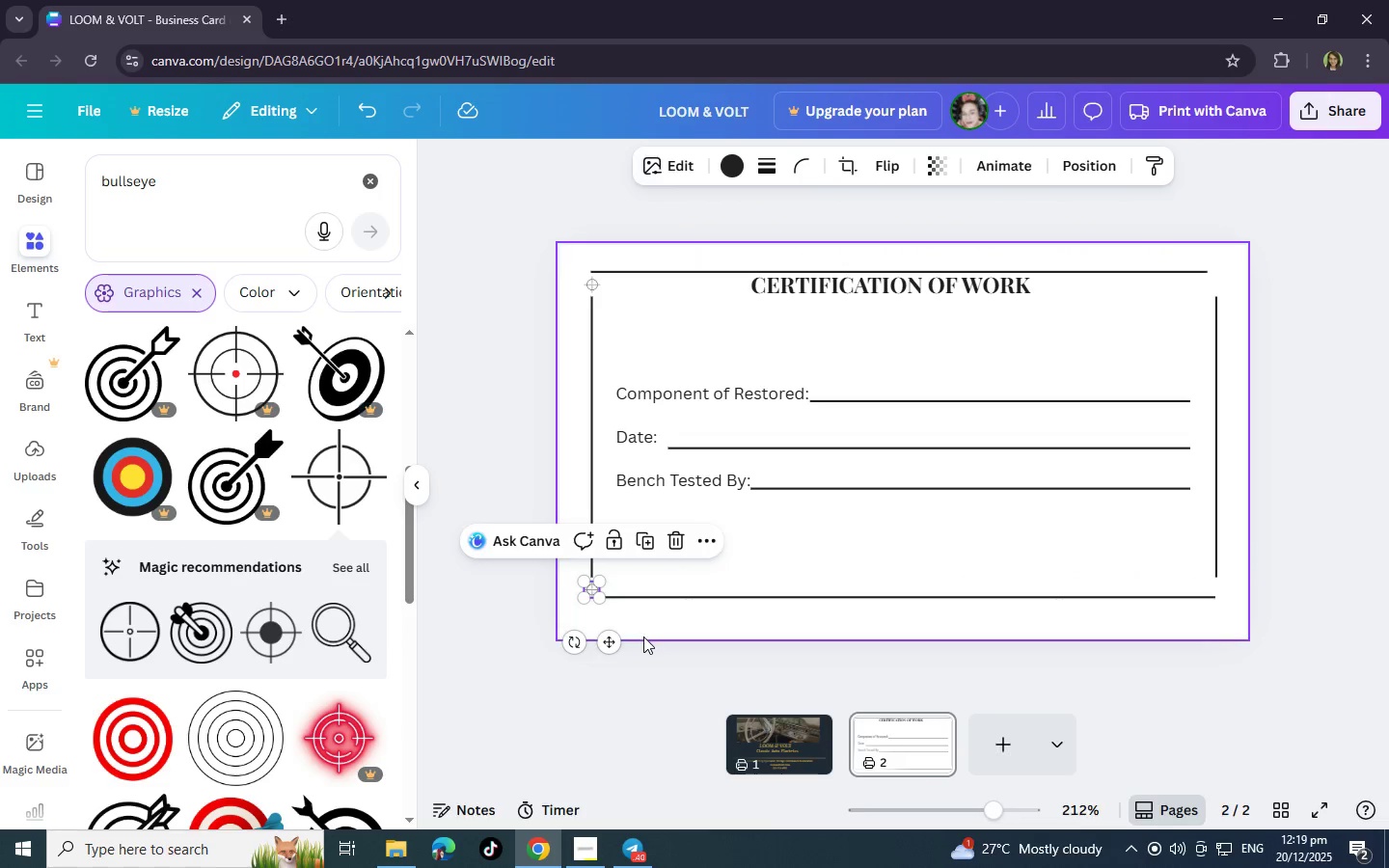 
key(Control+V)
 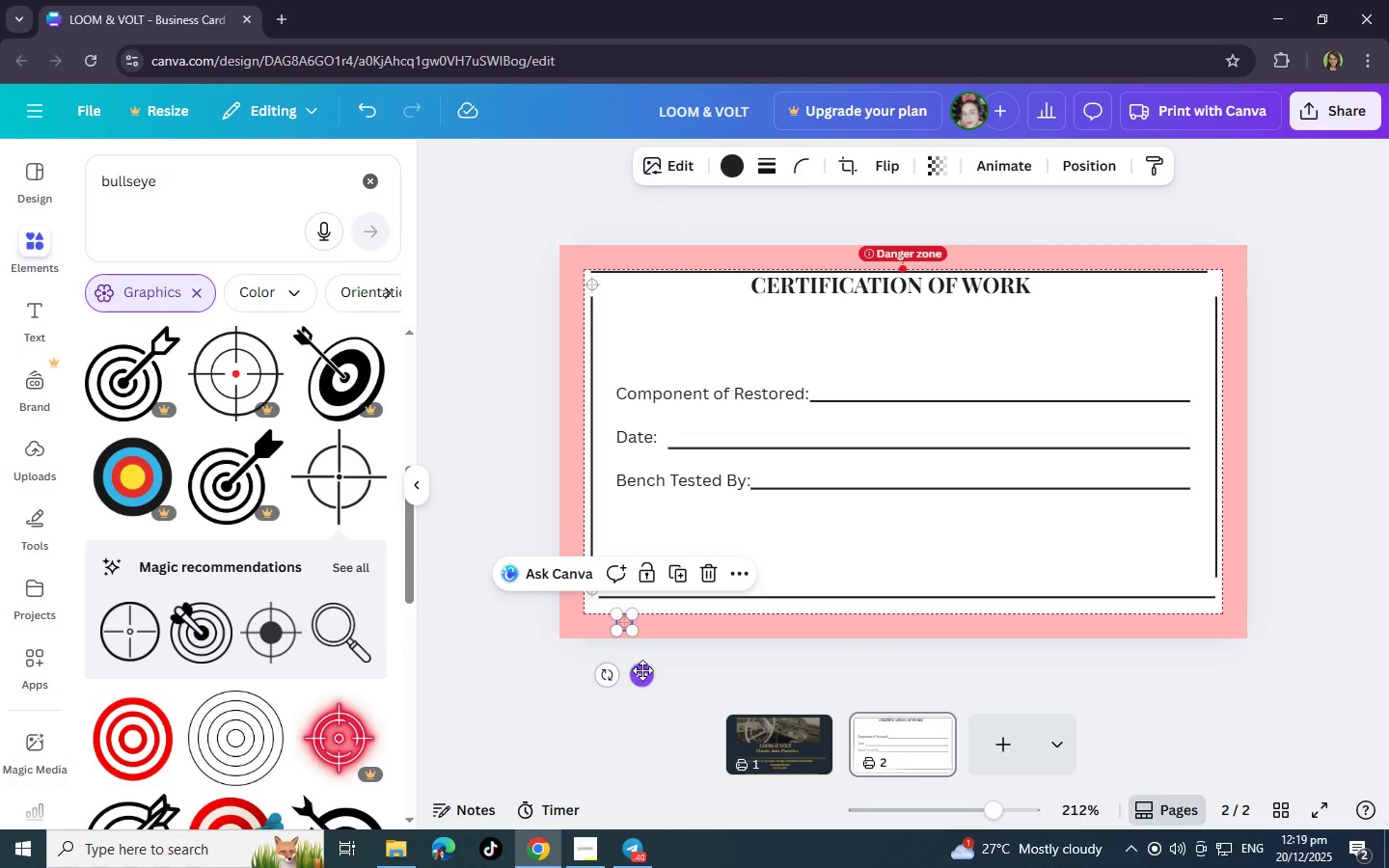 
left_click_drag(start_coordinate=[643, 670], to_coordinate=[1106, 387])
 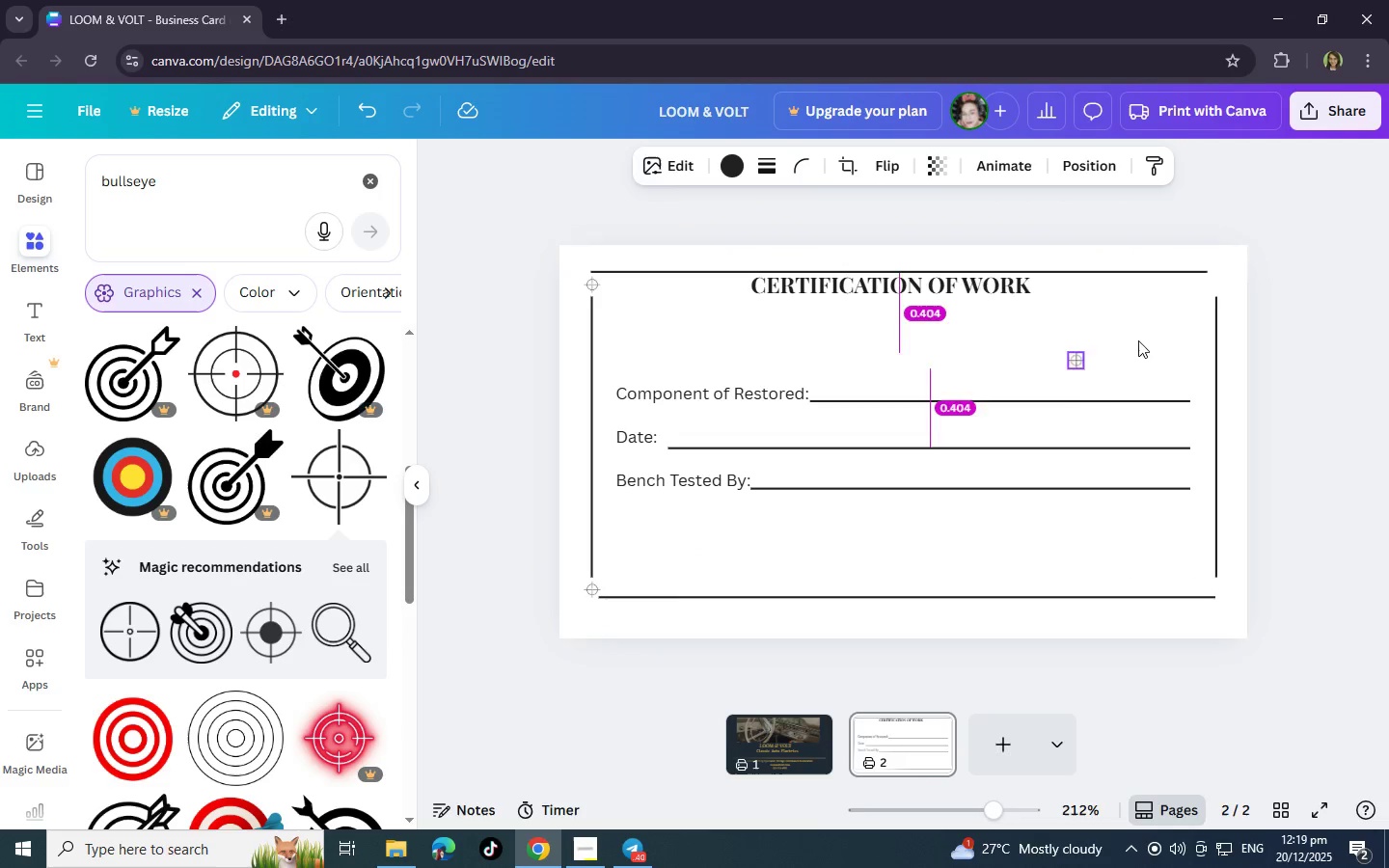 
left_click_drag(start_coordinate=[1129, 360], to_coordinate=[1187, 348])
 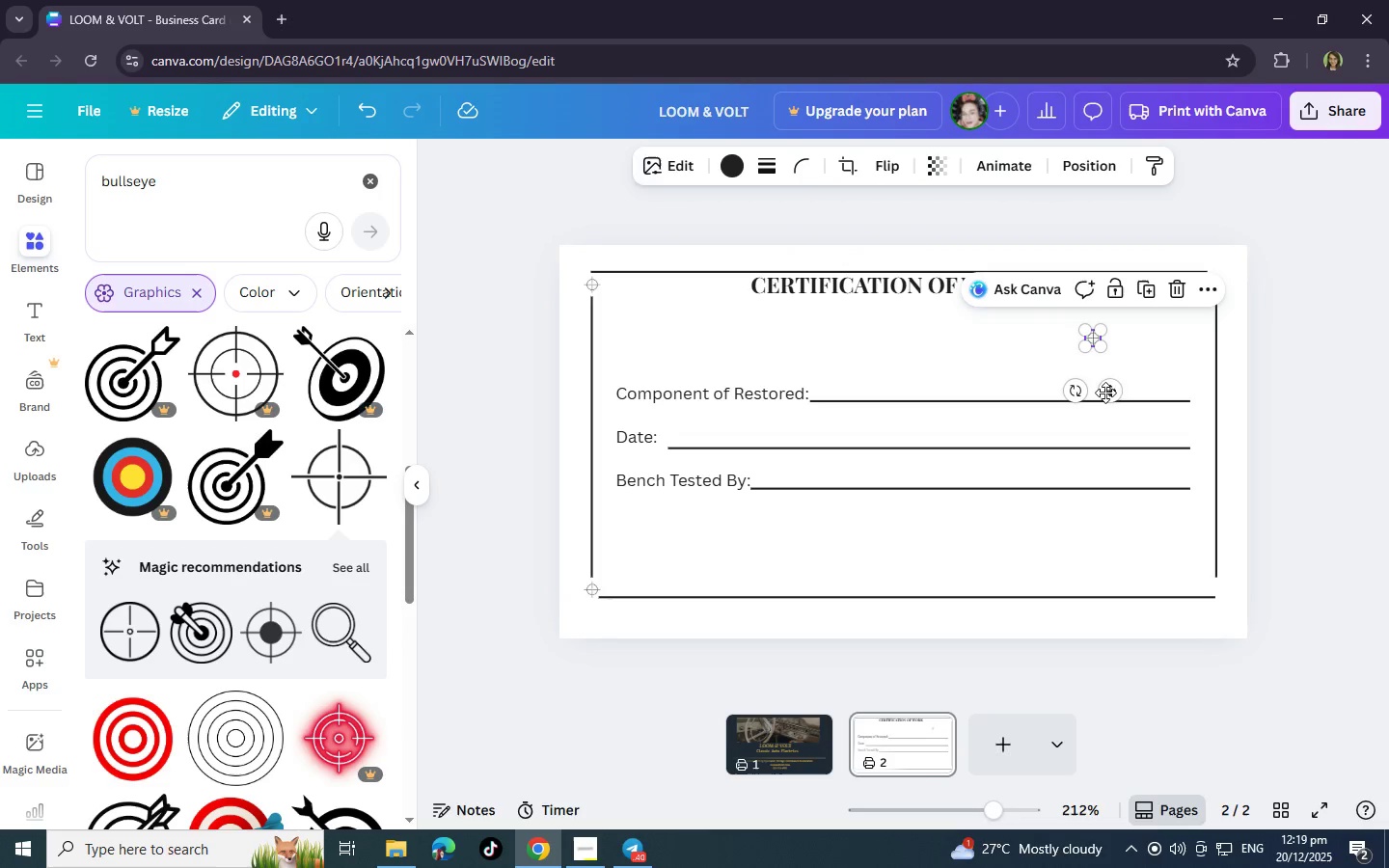 
left_click_drag(start_coordinate=[1105, 391], to_coordinate=[1223, 336])
 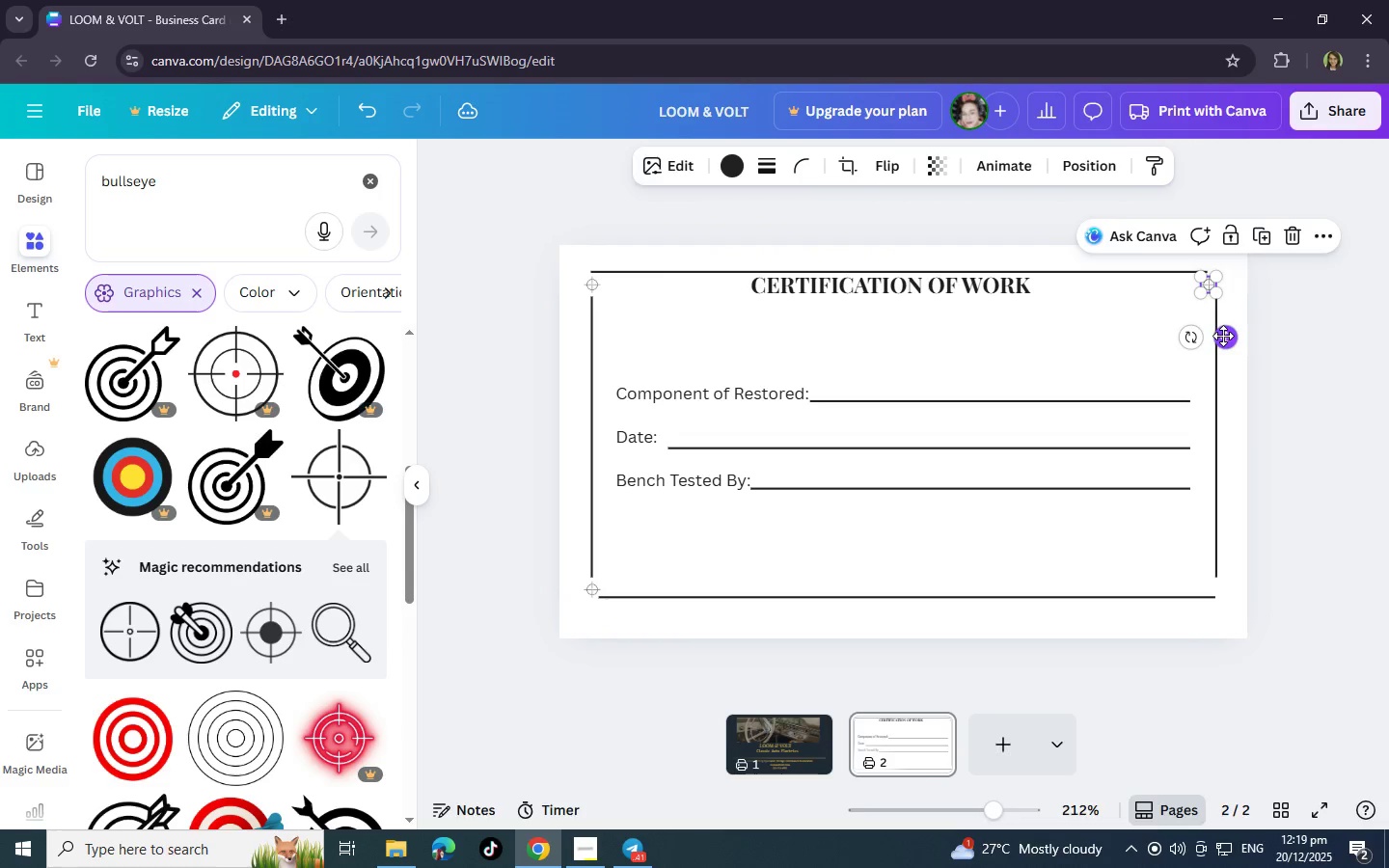 
key(Control+C)
 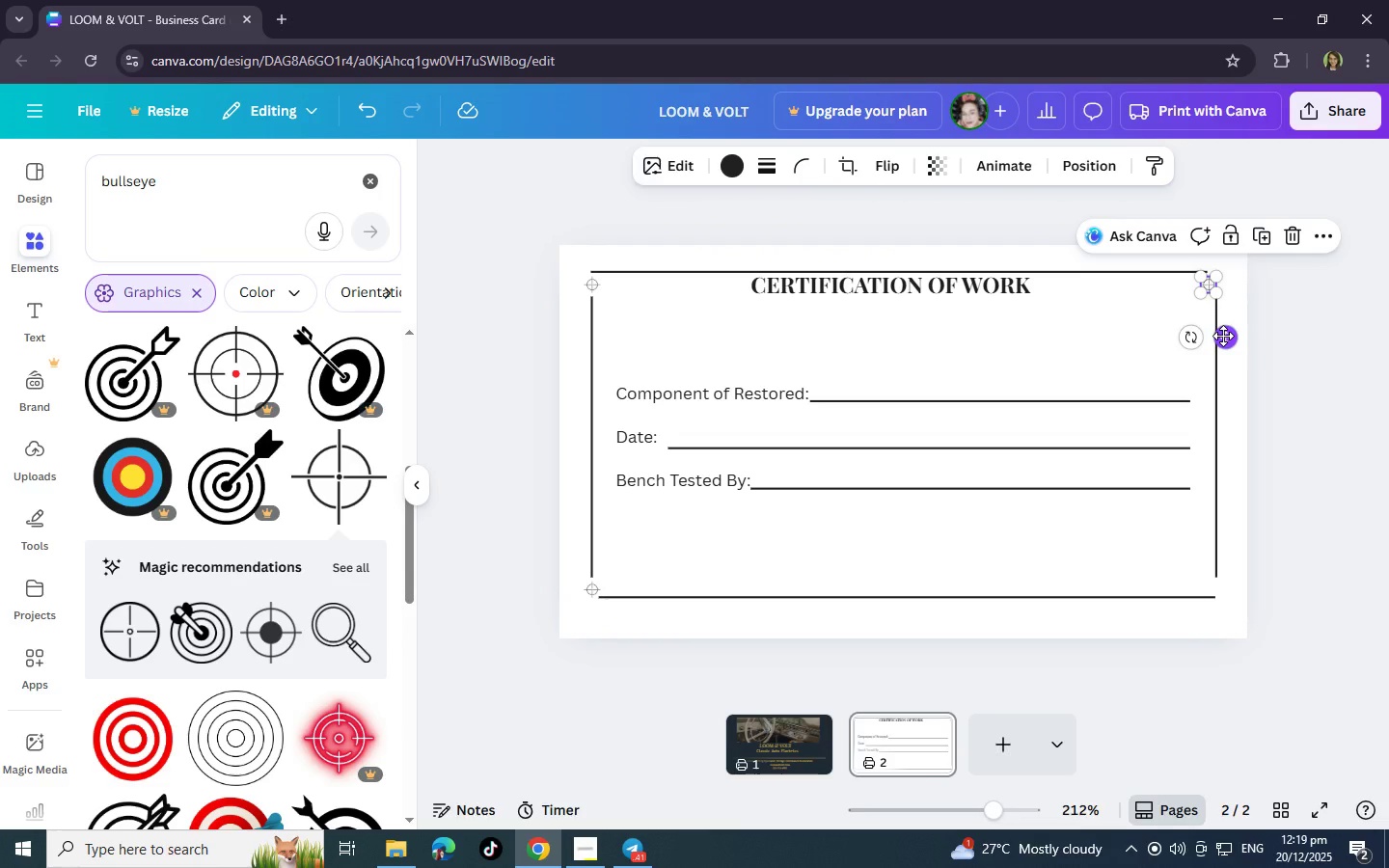 
key(Control+V)
 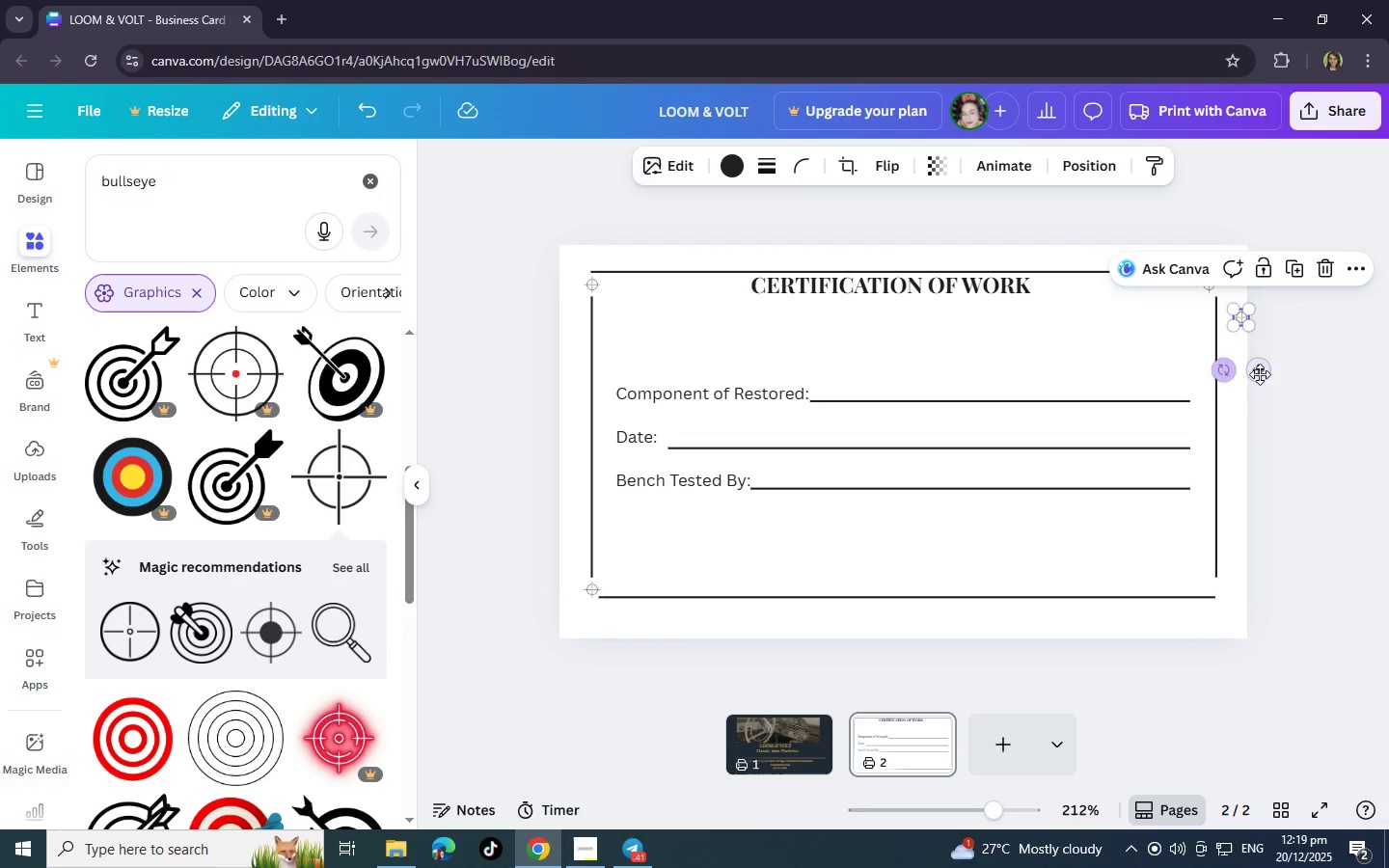 
left_click_drag(start_coordinate=[1261, 374], to_coordinate=[1228, 646])
 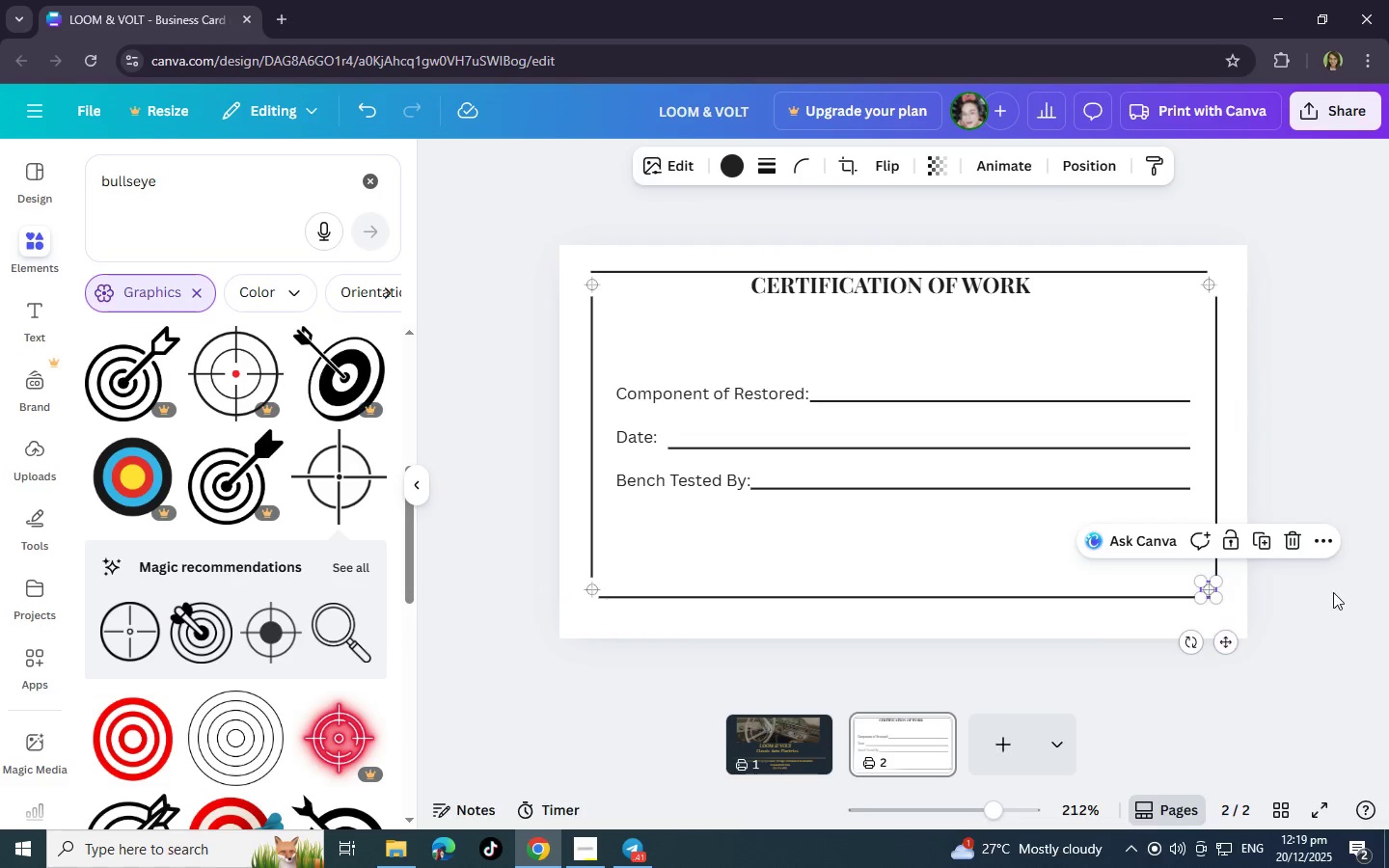 
left_click([1335, 590])
 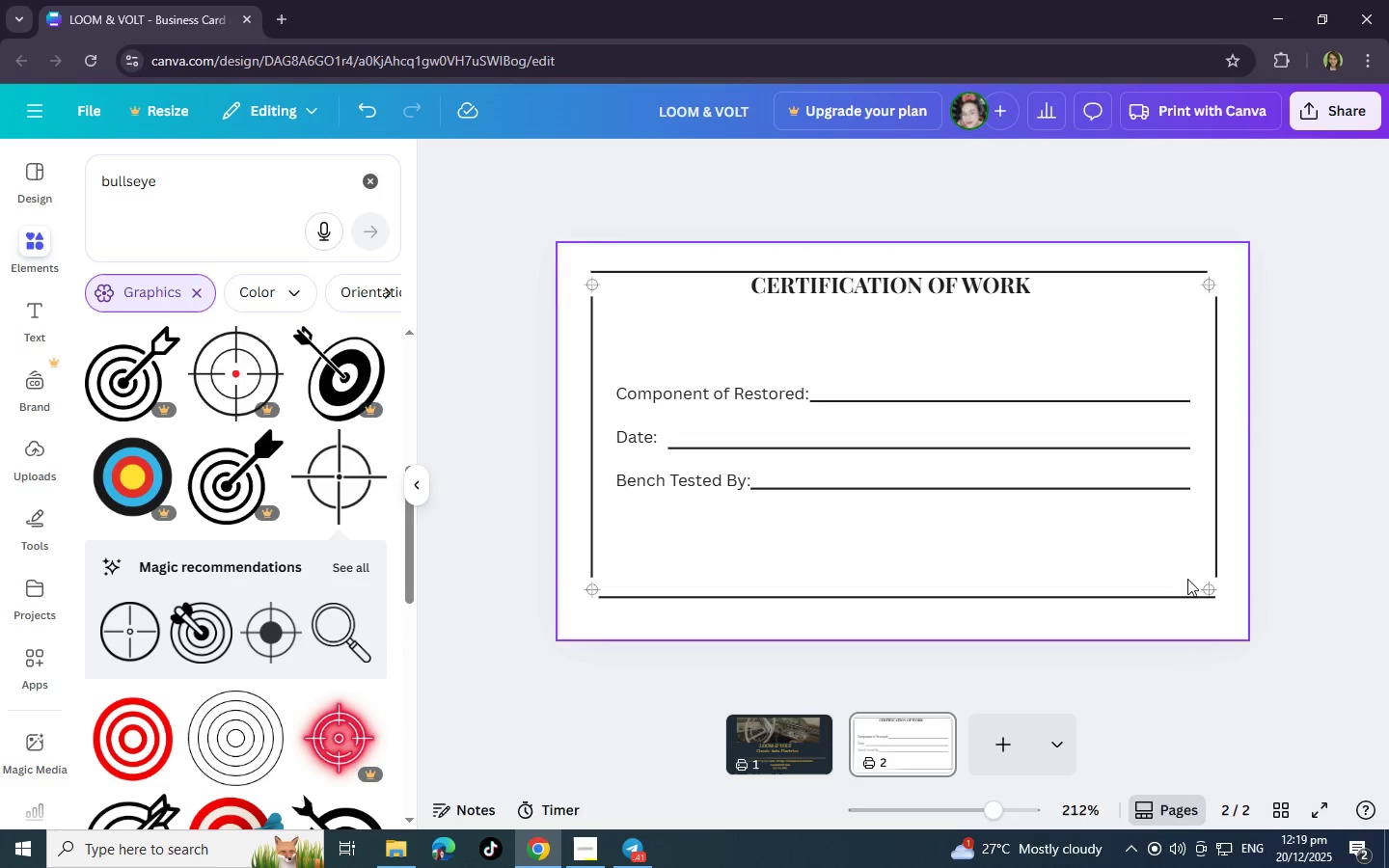 
left_click([1210, 586])
 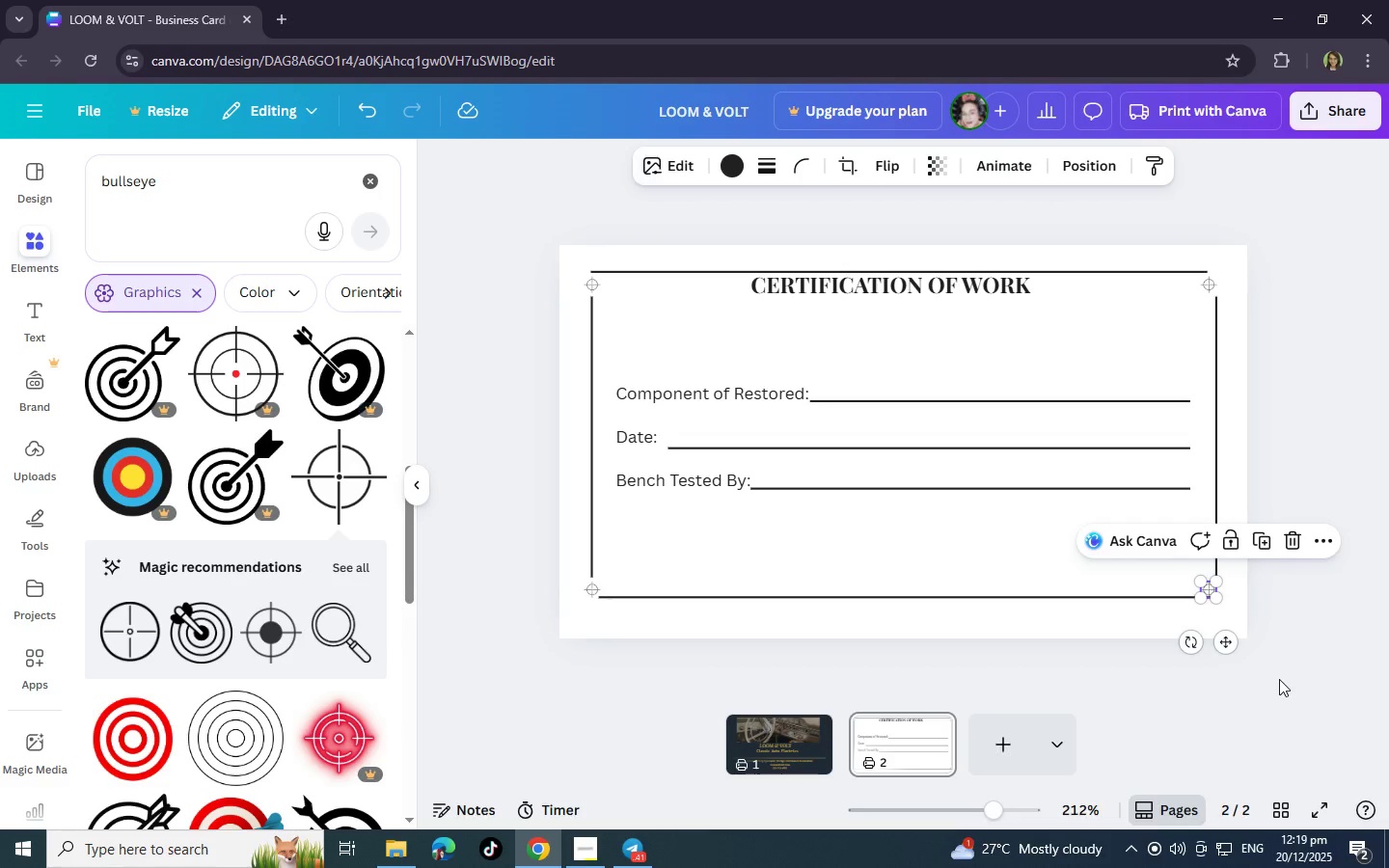 
key(ArrowRight)
 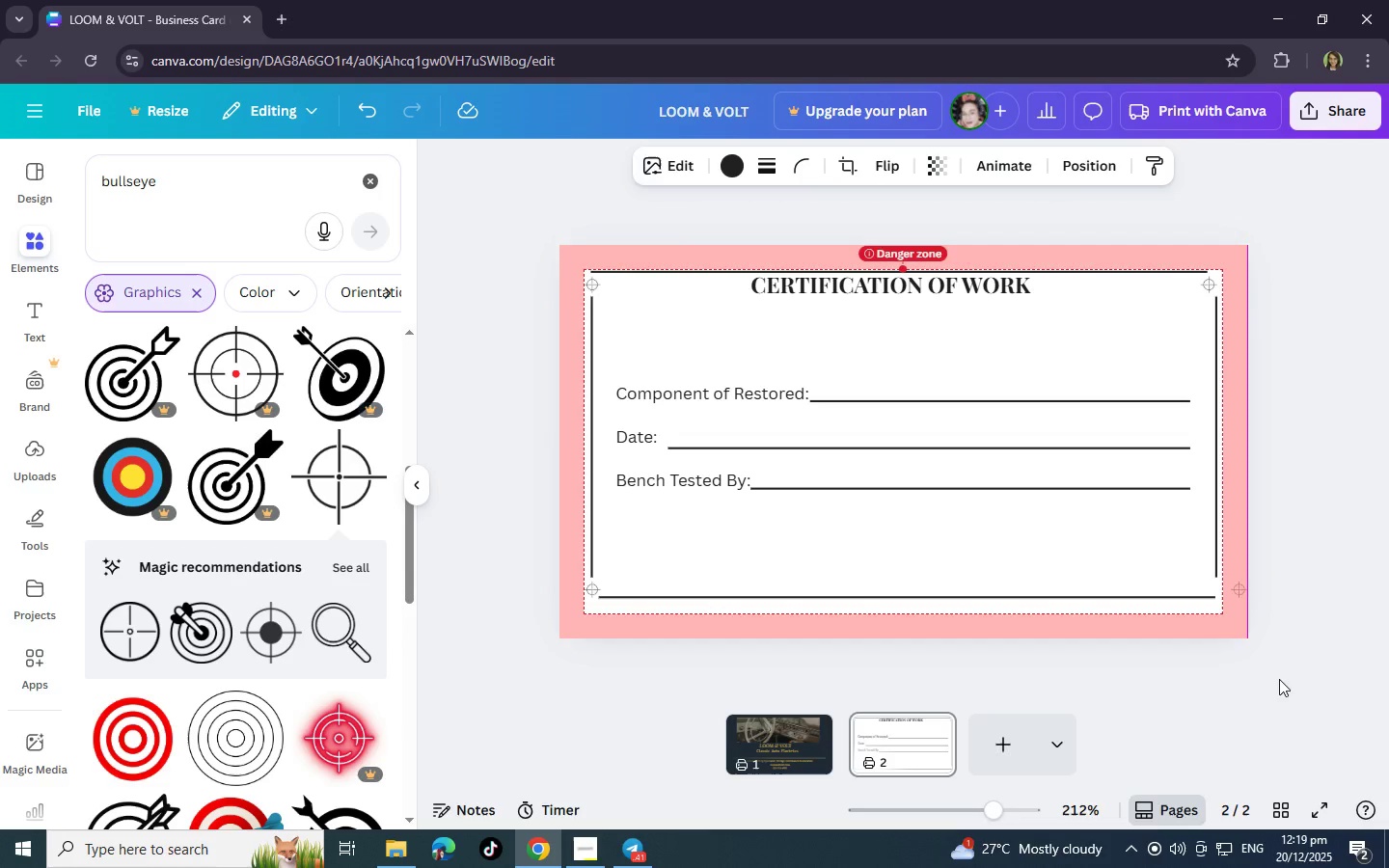 
key(ArrowRight)
 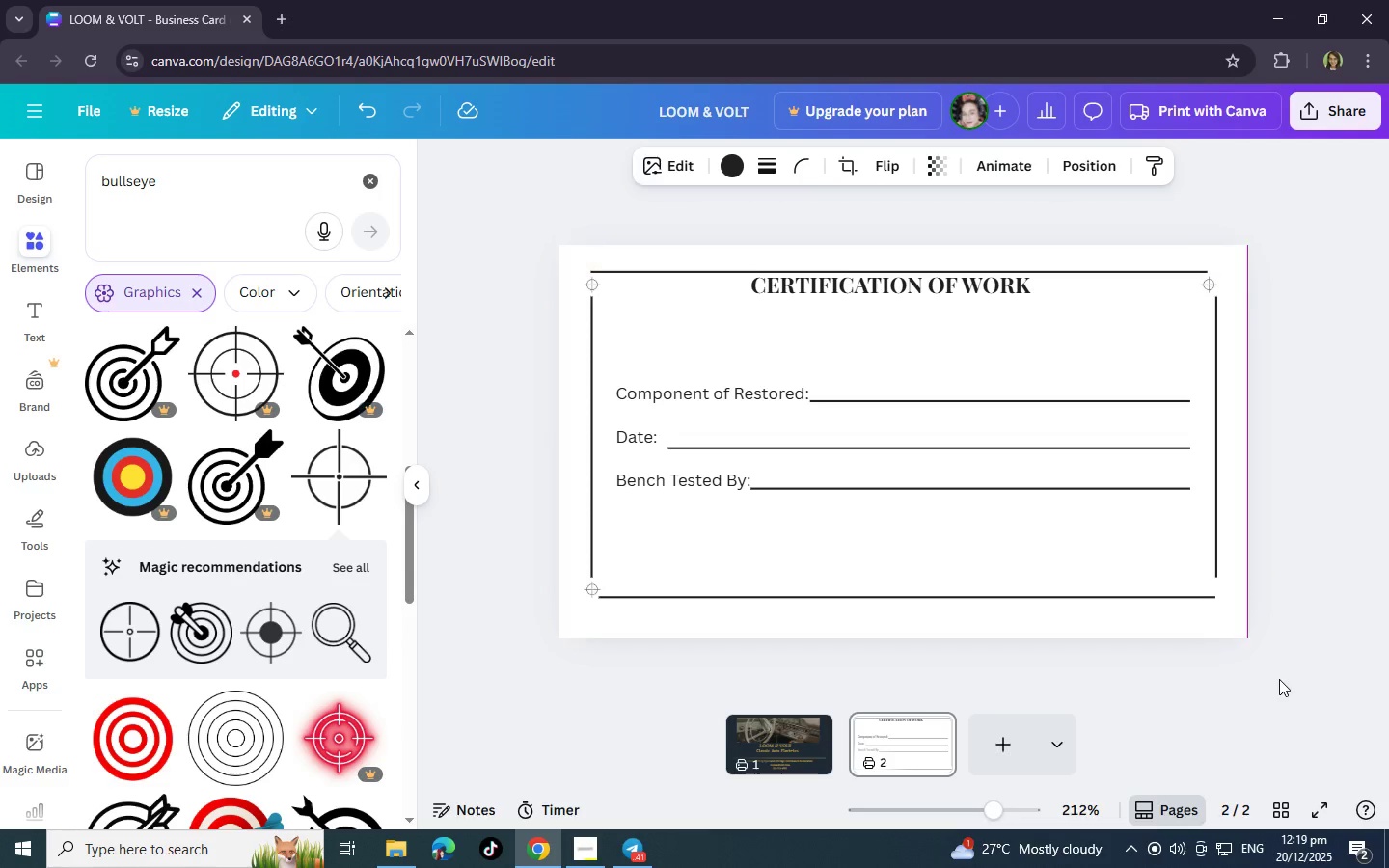 
key(ArrowRight)
 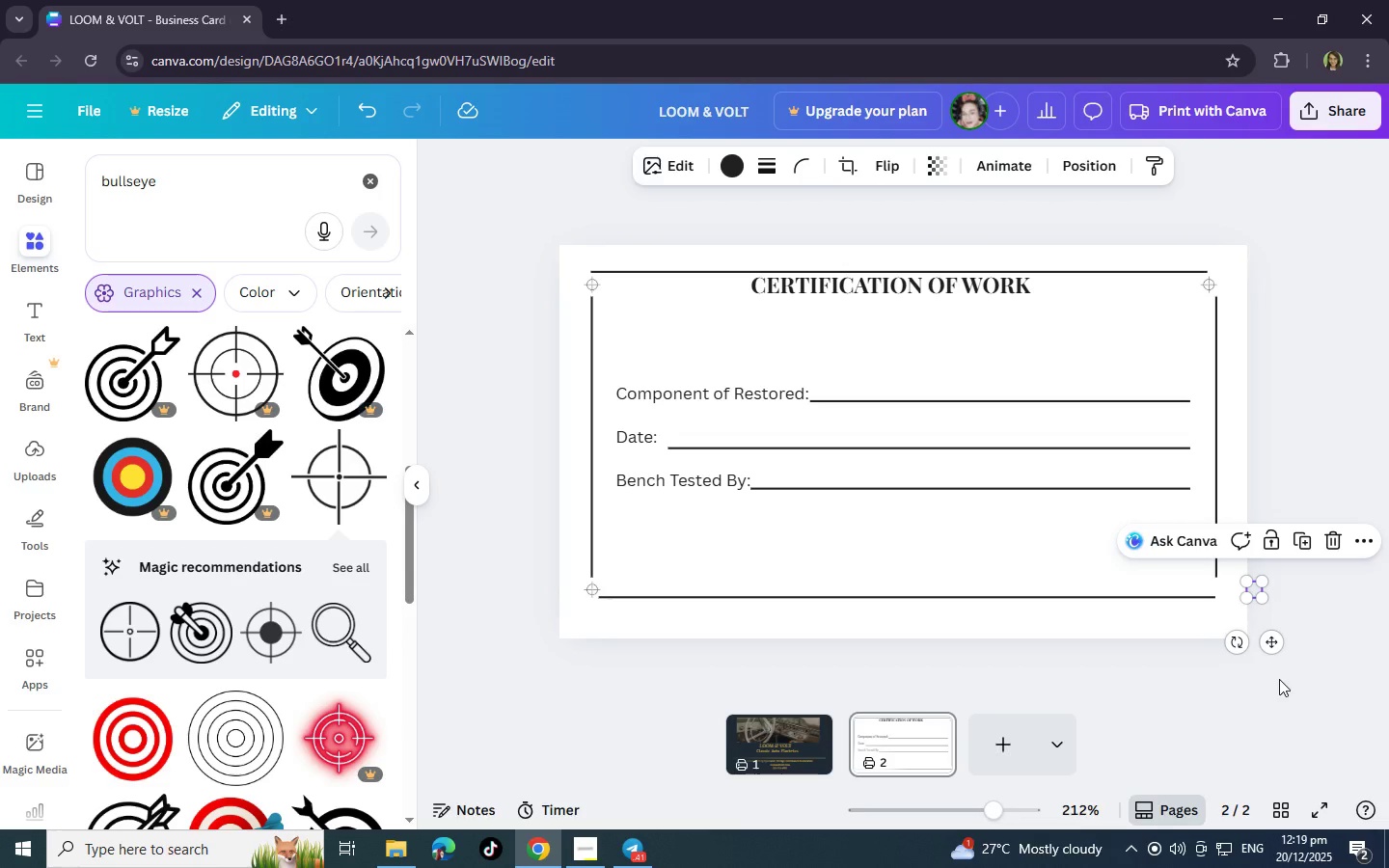 
key(Control+Z)
 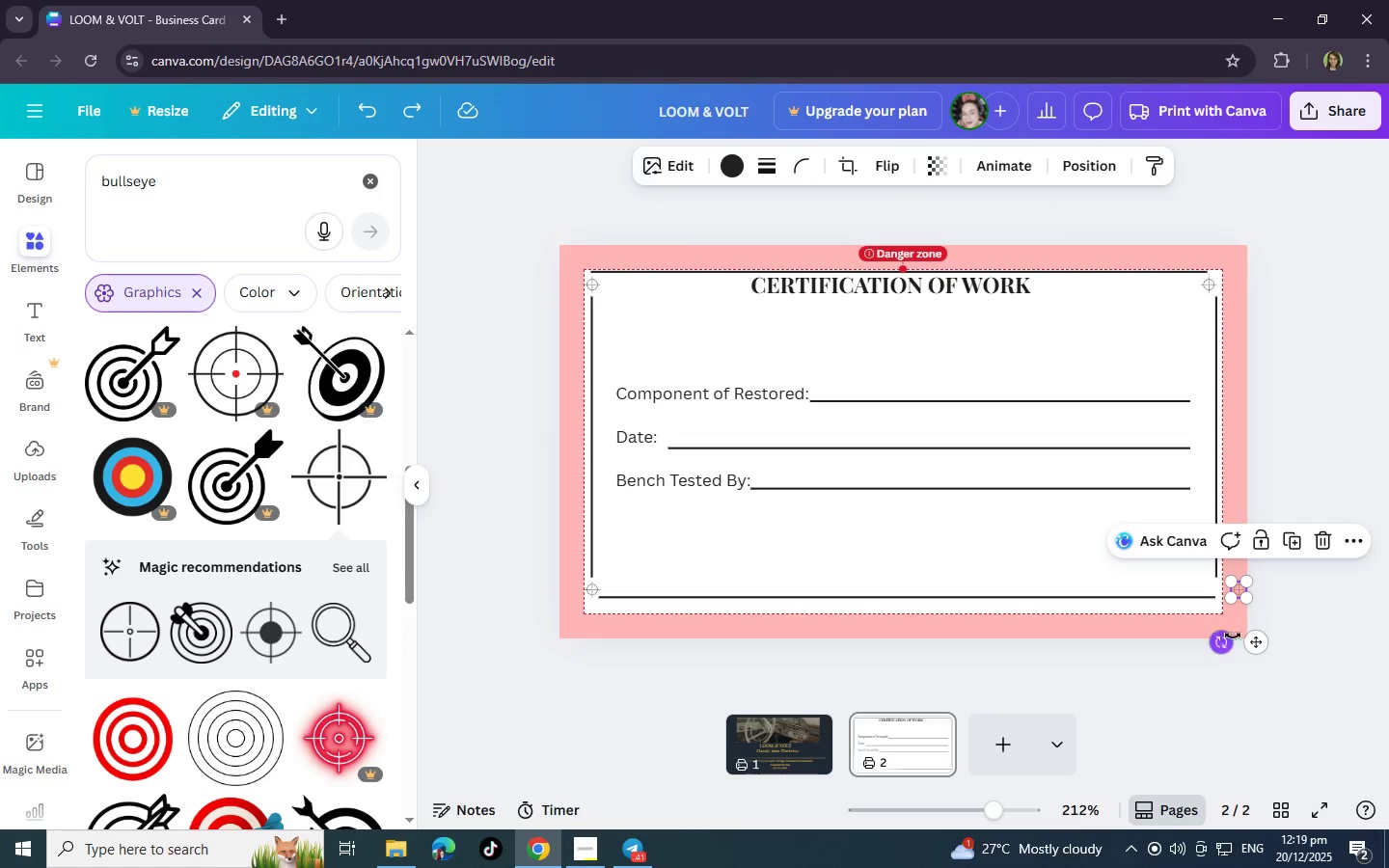 
left_click_drag(start_coordinate=[1256, 643], to_coordinate=[1231, 638])
 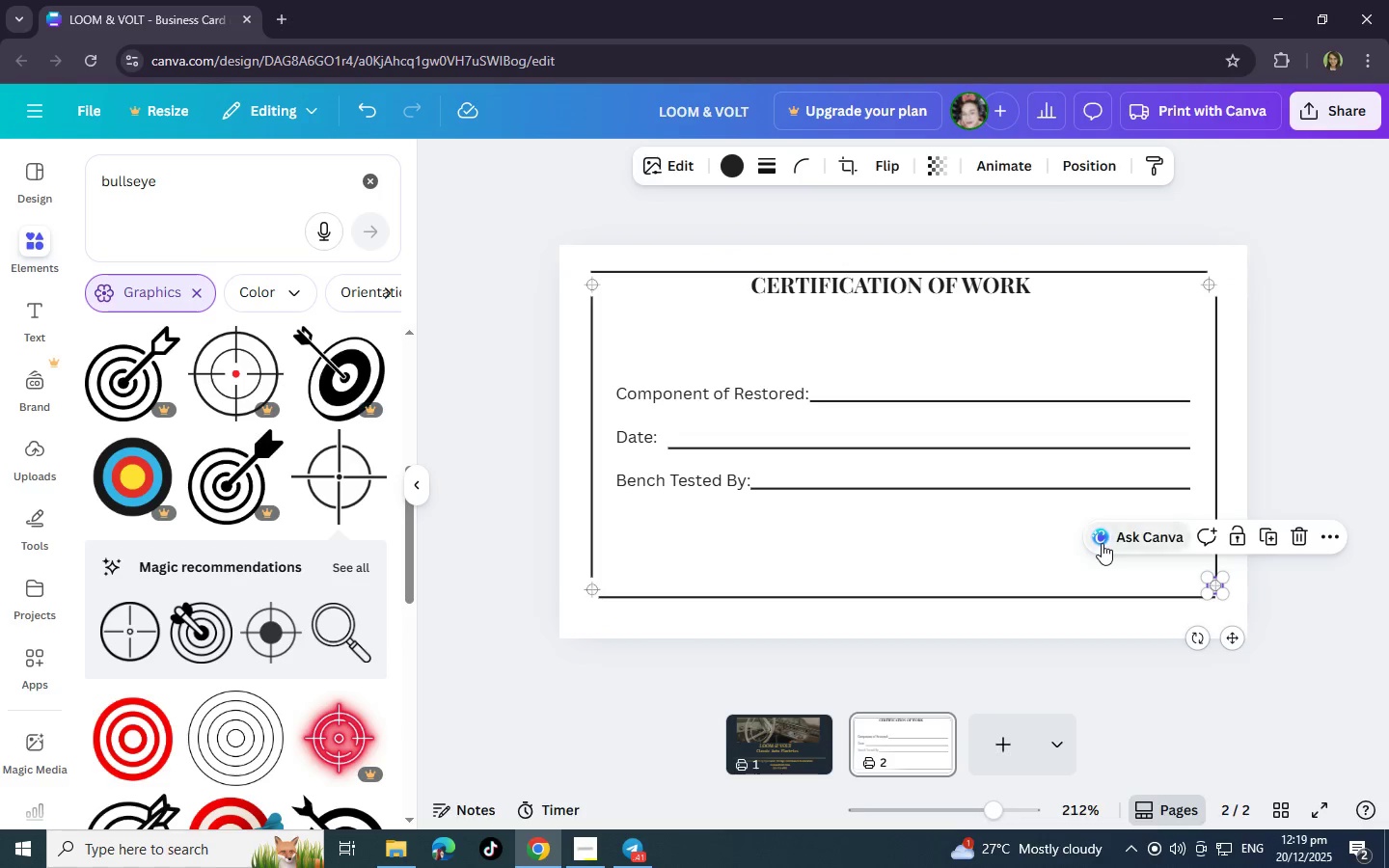 
left_click([1231, 638])
 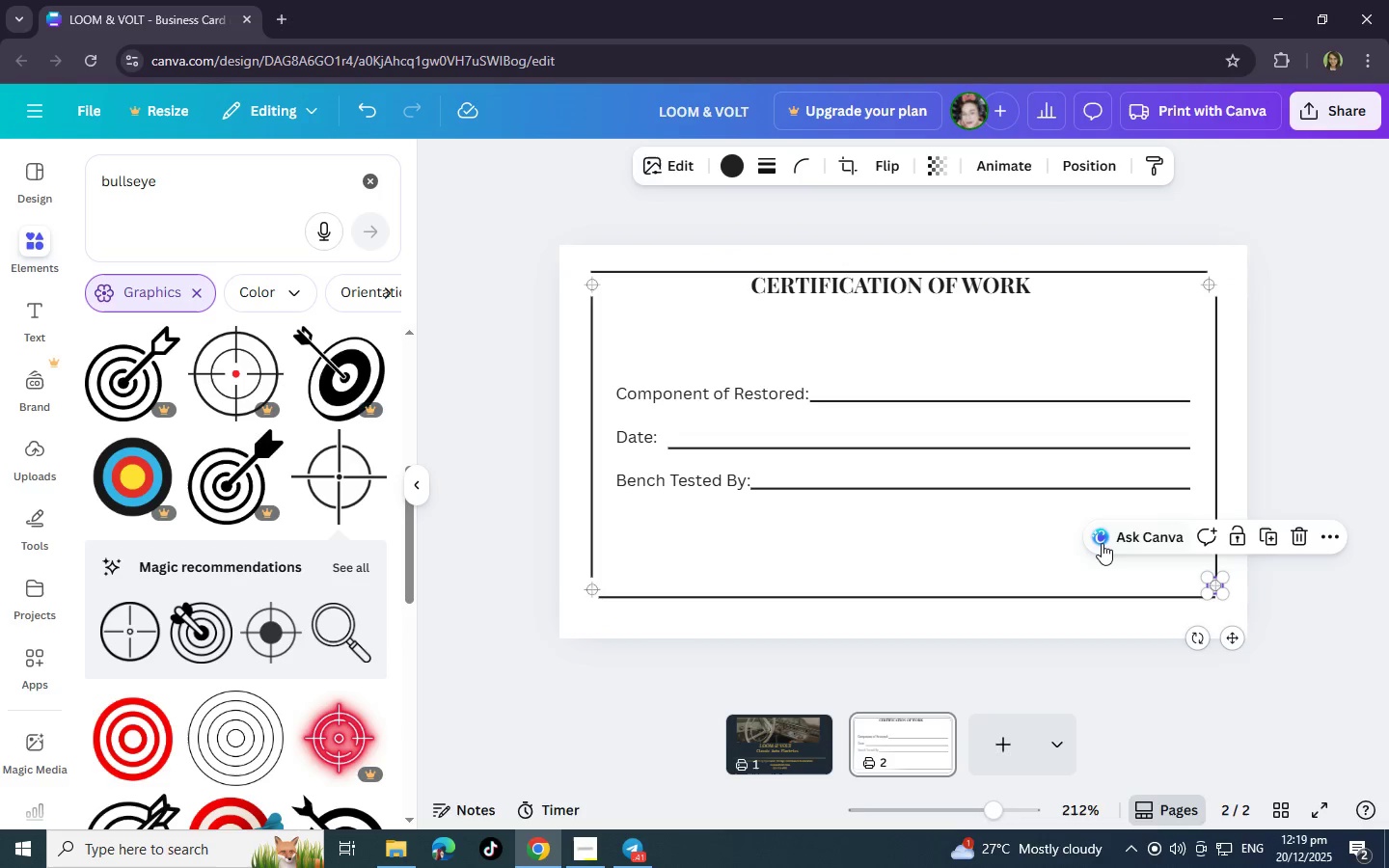 
double_click([1102, 543])
 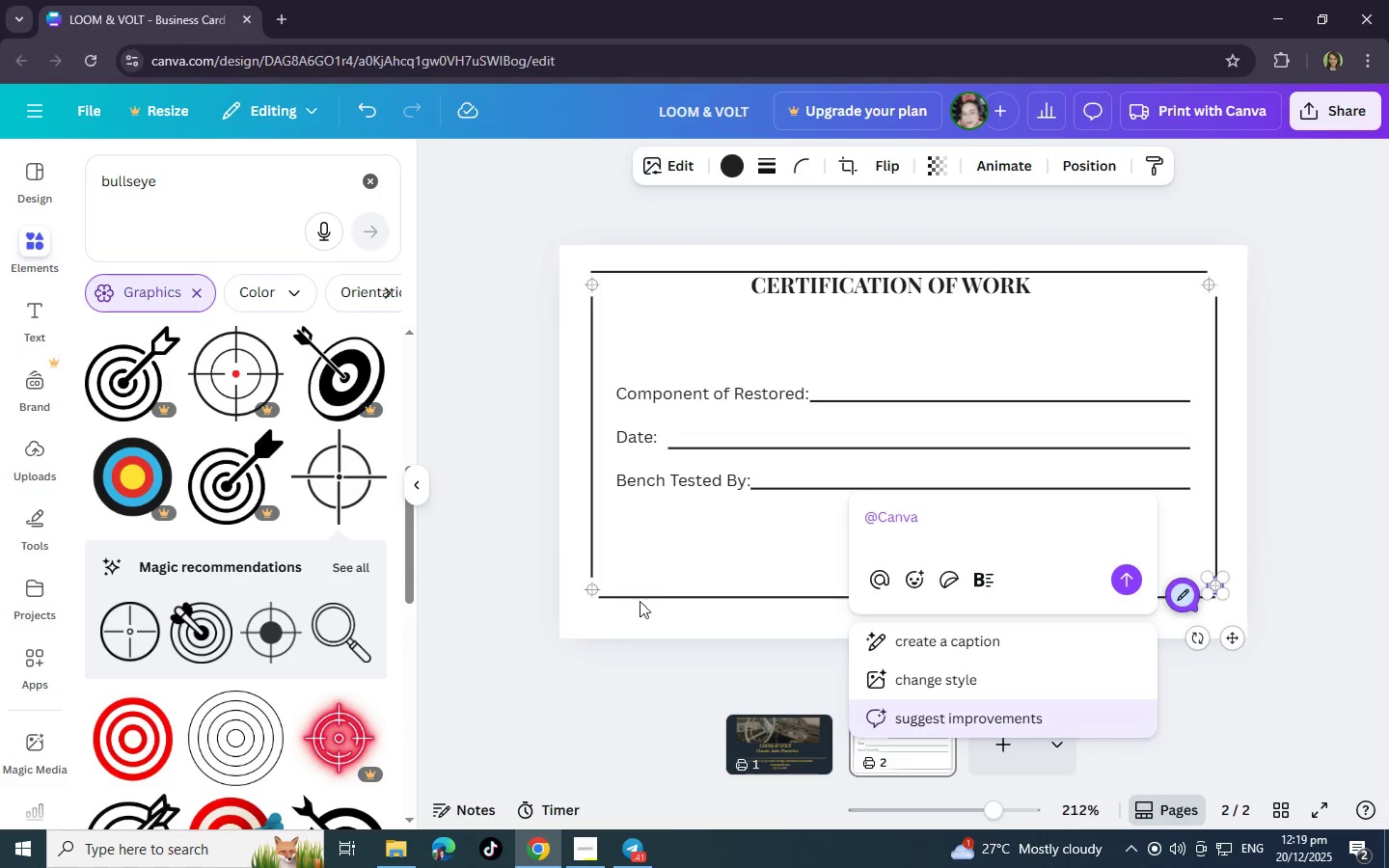 
left_click([722, 533])
 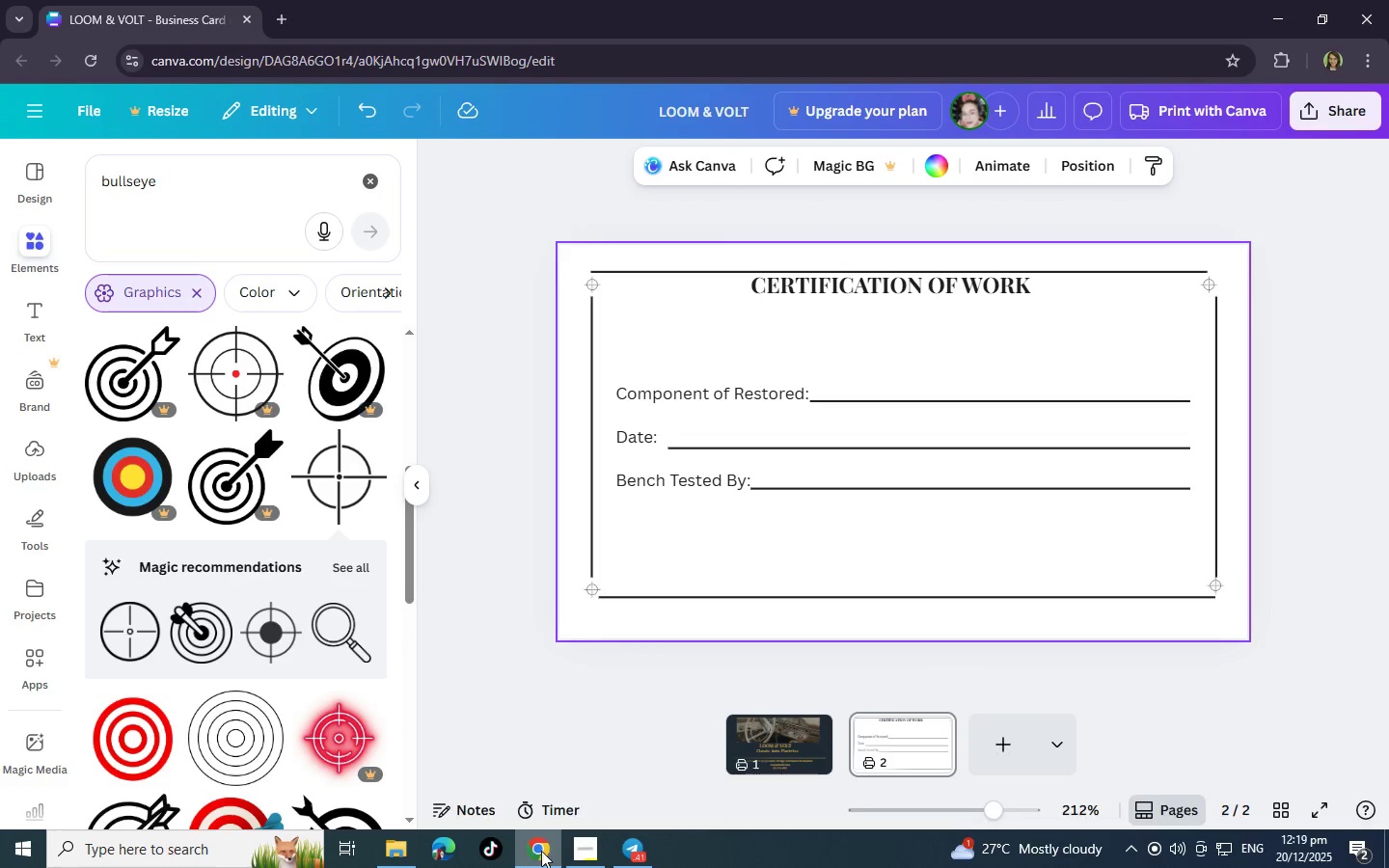 
left_click([580, 851])